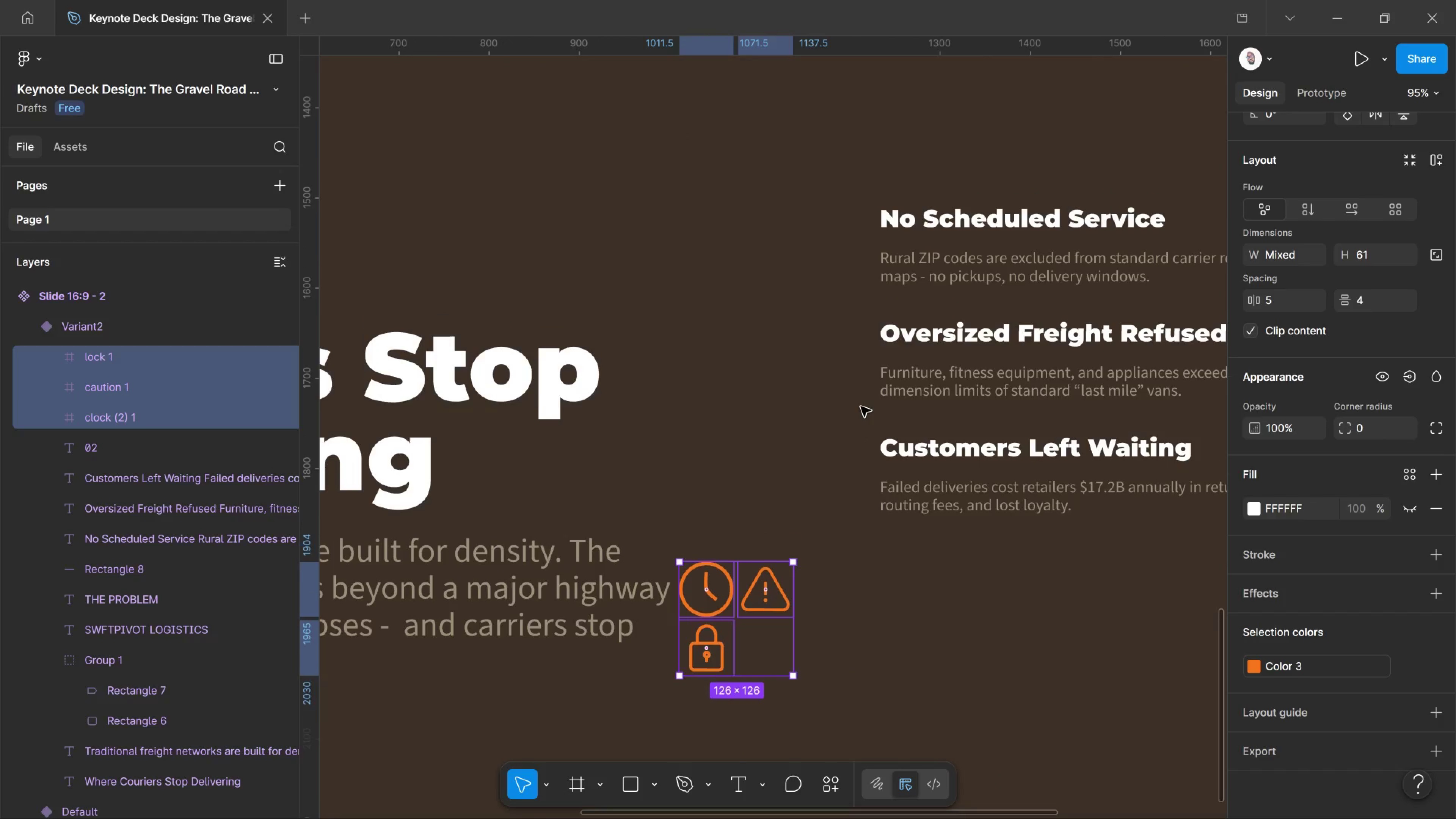 
key(Control+ControlLeft)
 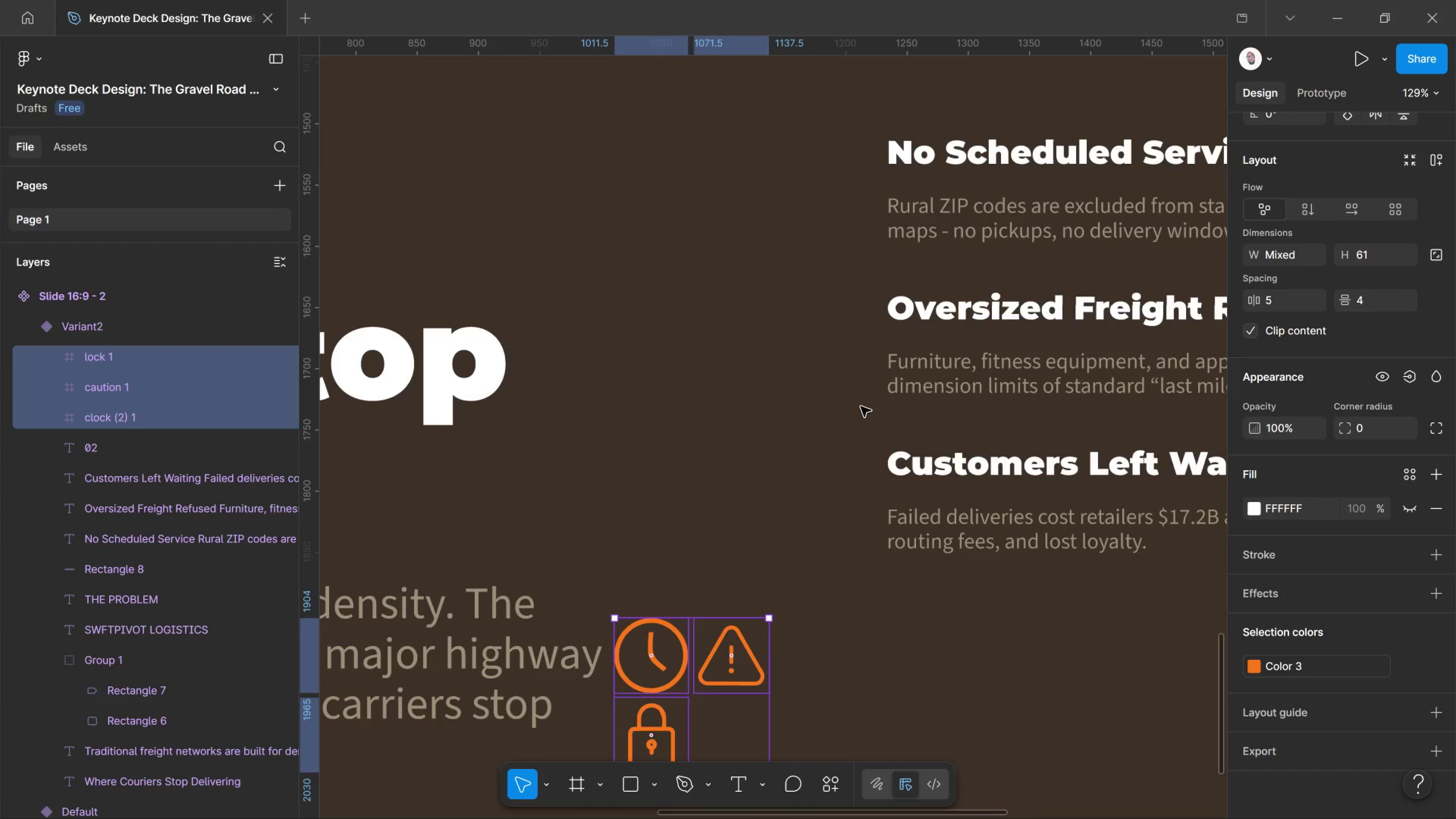 
scroll: coordinate [861, 406], scroll_direction: up, amount: 11.0
 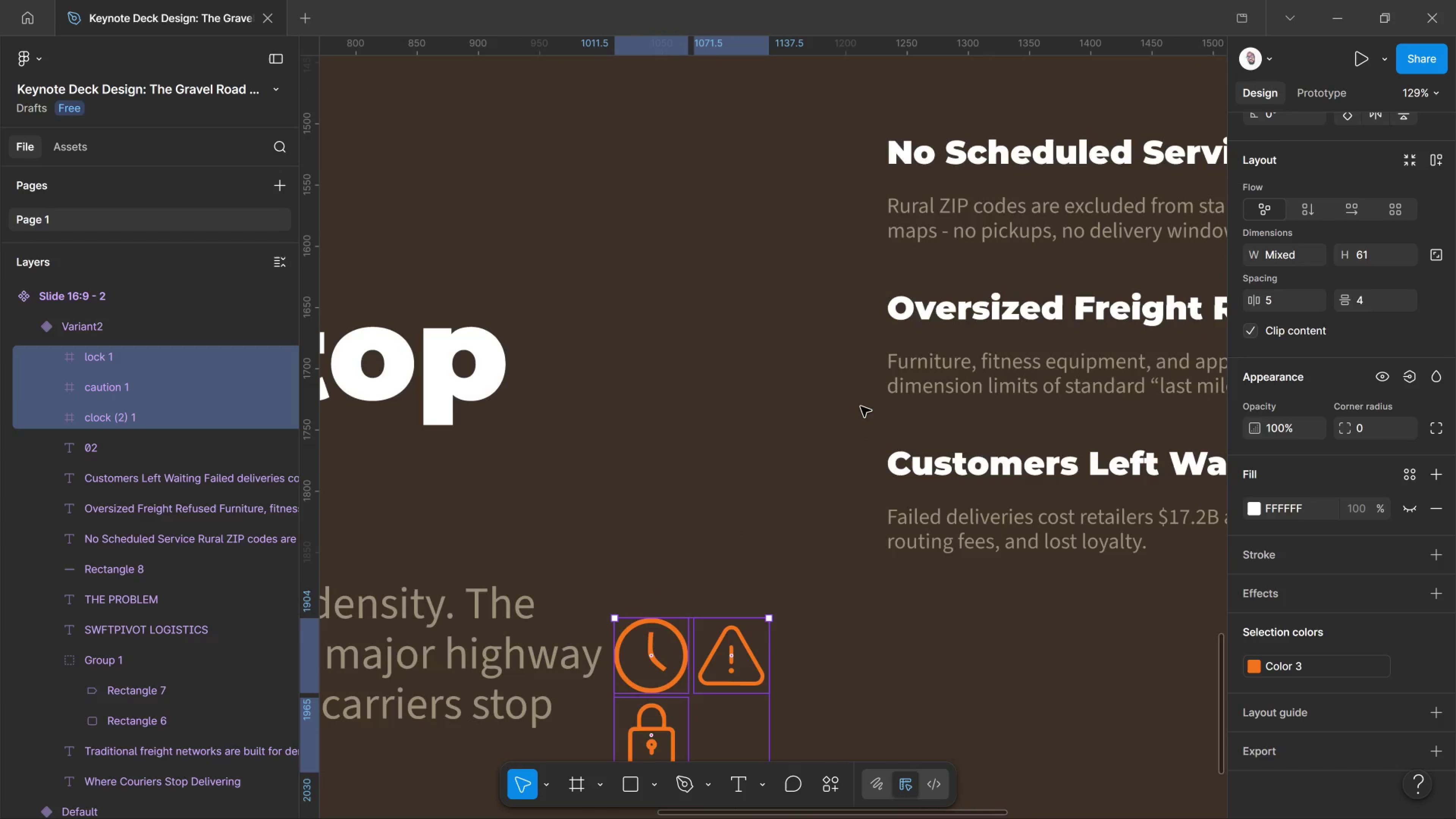 
scroll: coordinate [861, 406], scroll_direction: down, amount: 2.0
 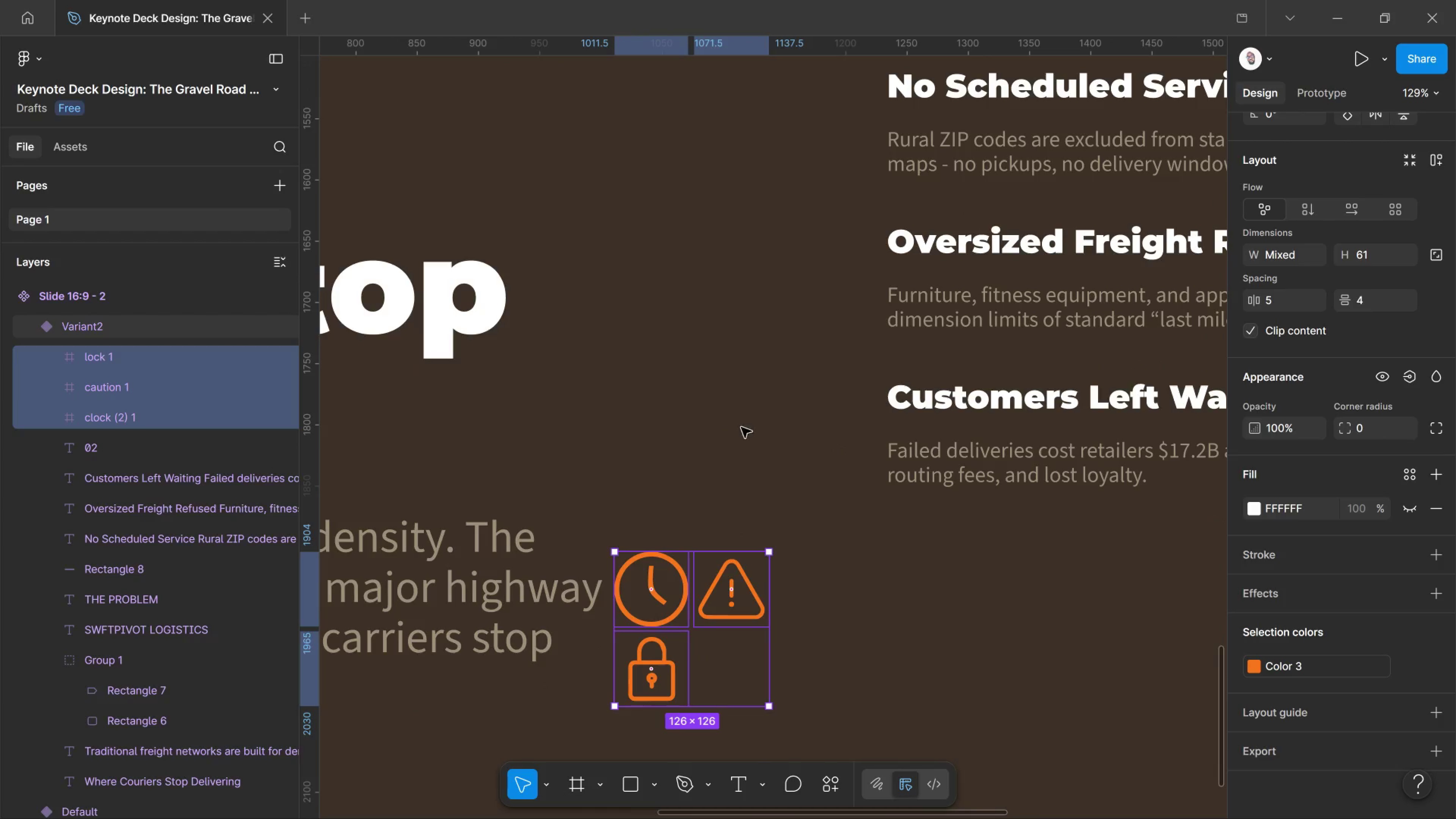 
left_click([723, 424])
 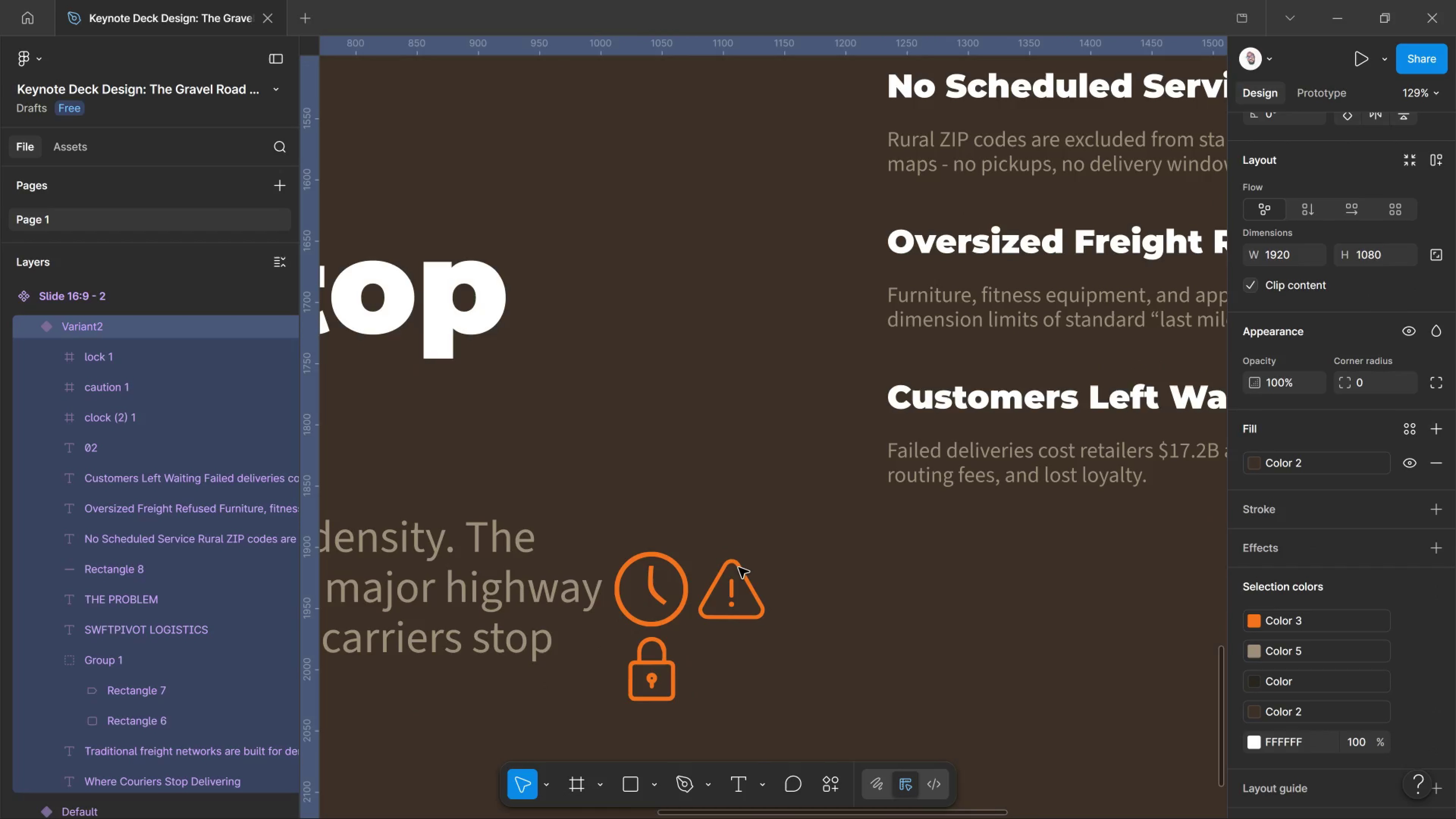 
key(Control+ControlLeft)
 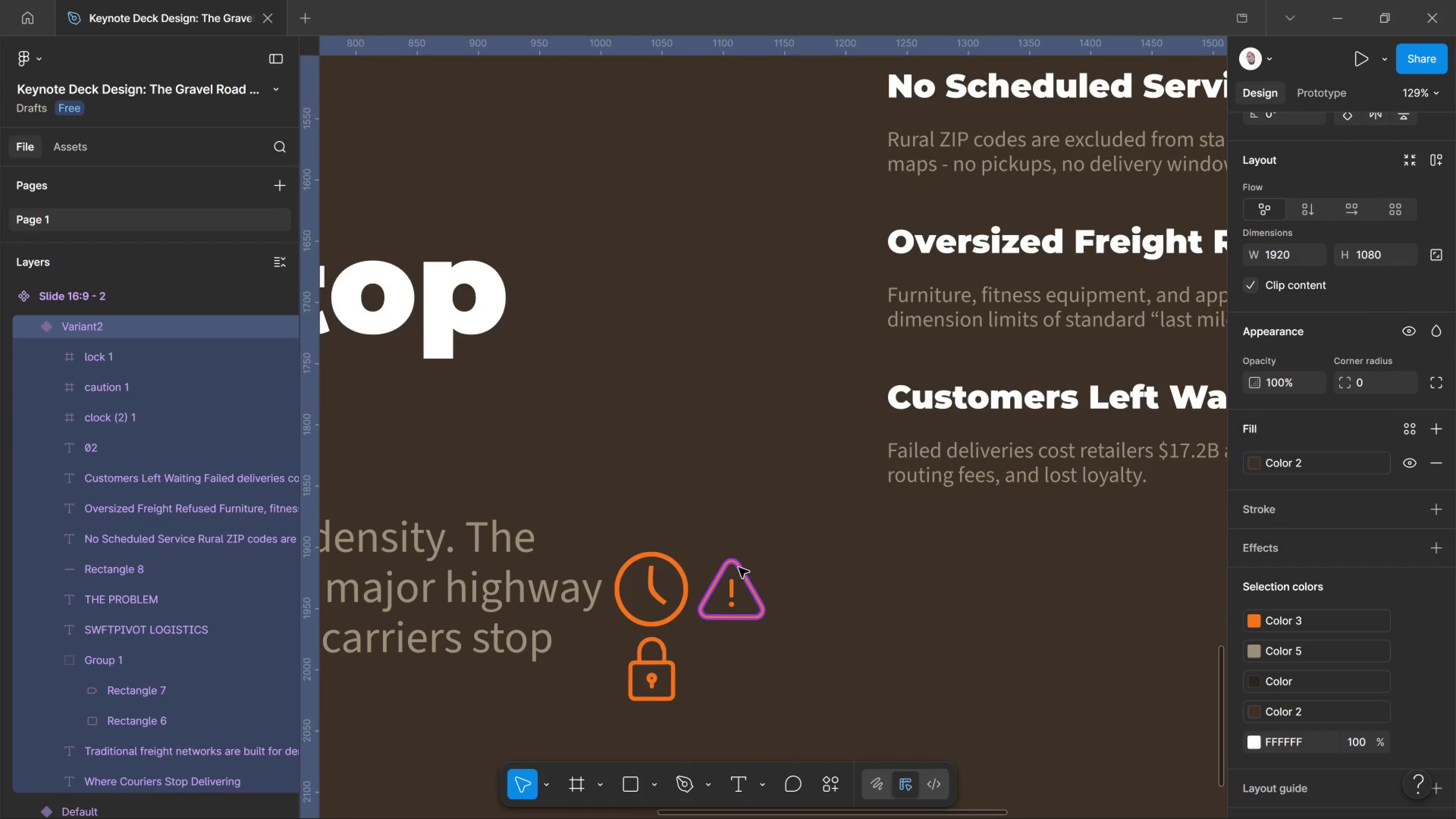 
left_click([739, 568])
 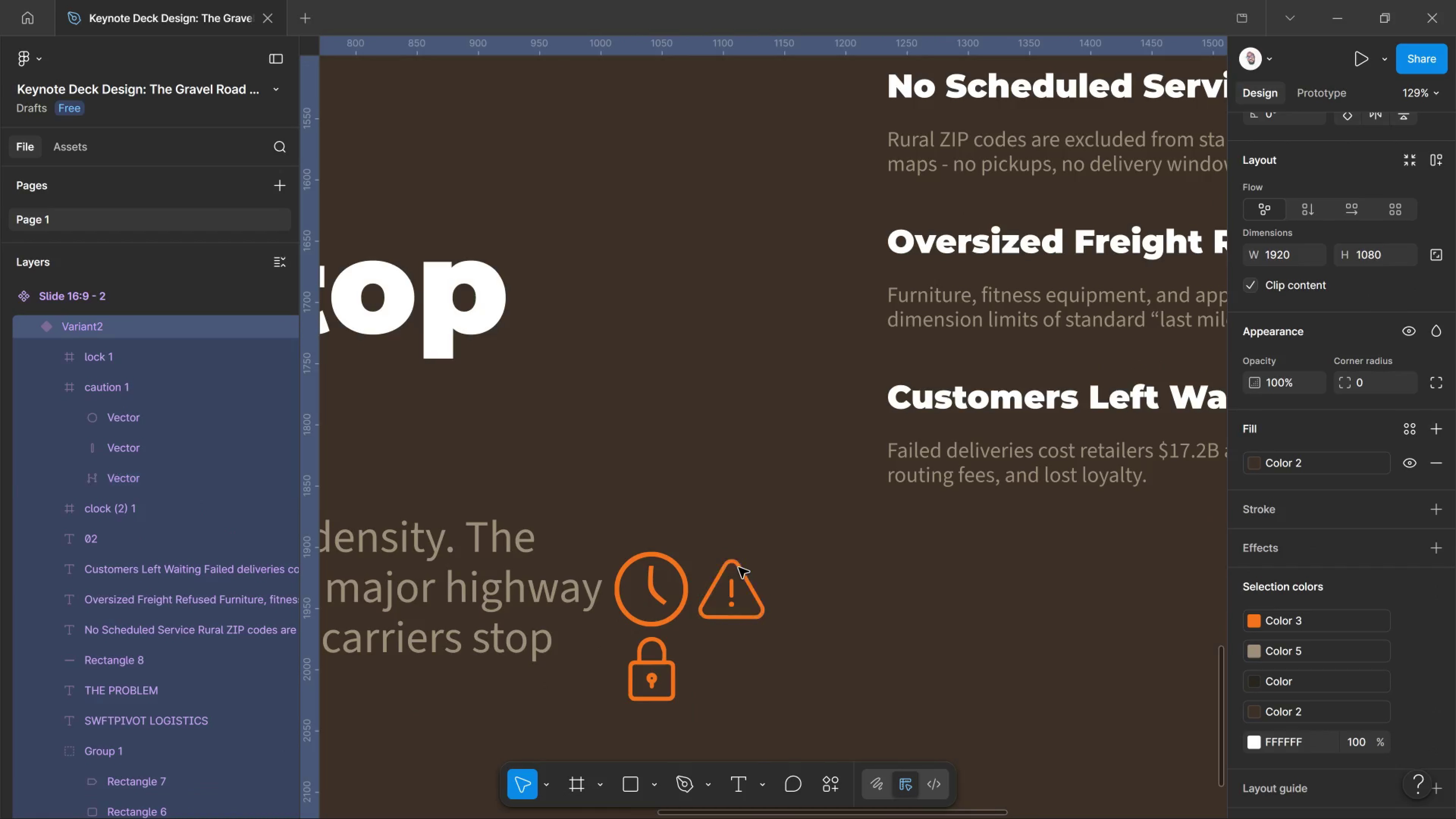 
hold_key(key=ControlLeft, duration=1.2)
left_click([739, 568])
 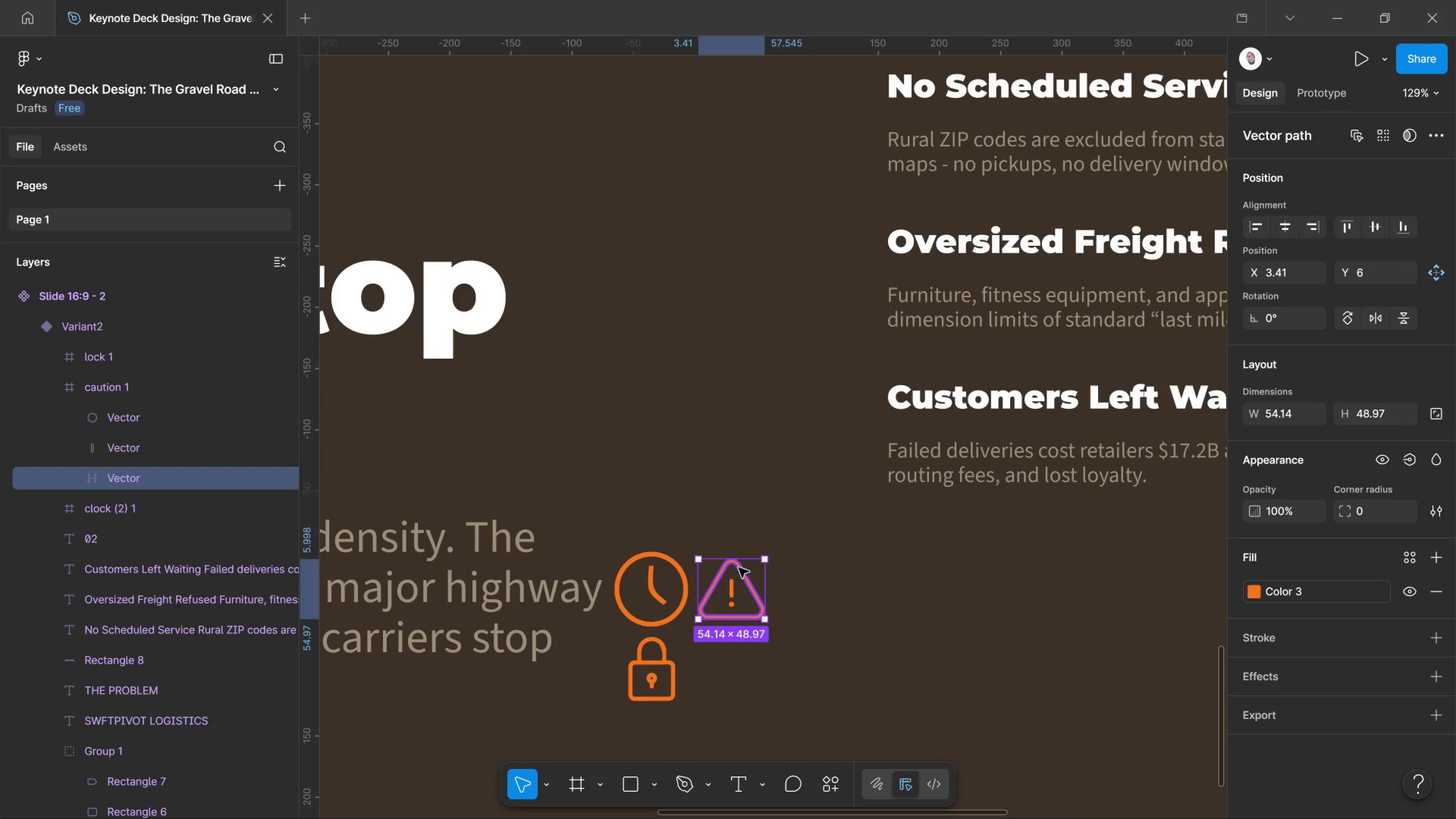 
left_click_drag(start_coordinate=[739, 568], to_coordinate=[782, 436])
 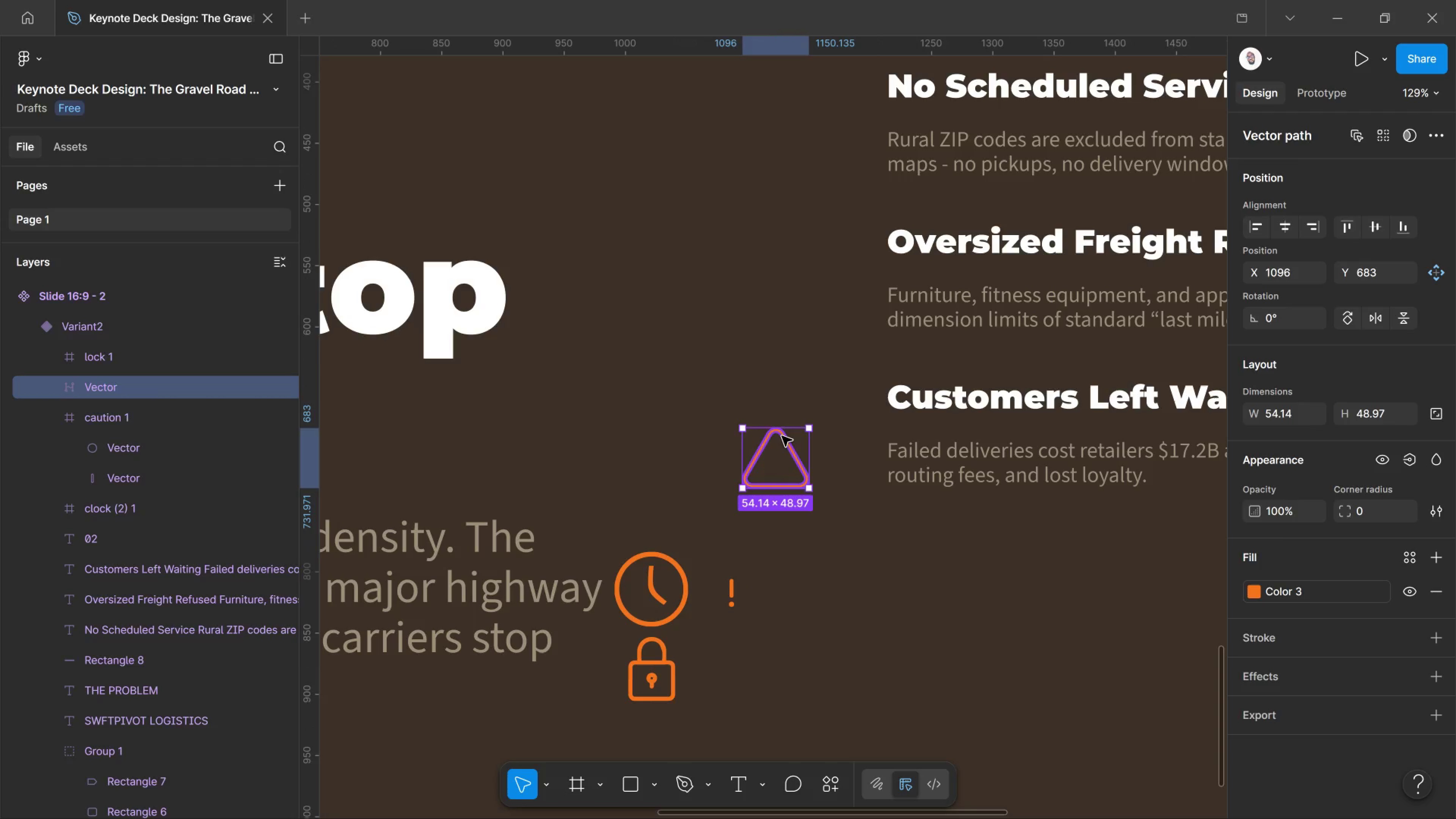 
key(Control+Z)
 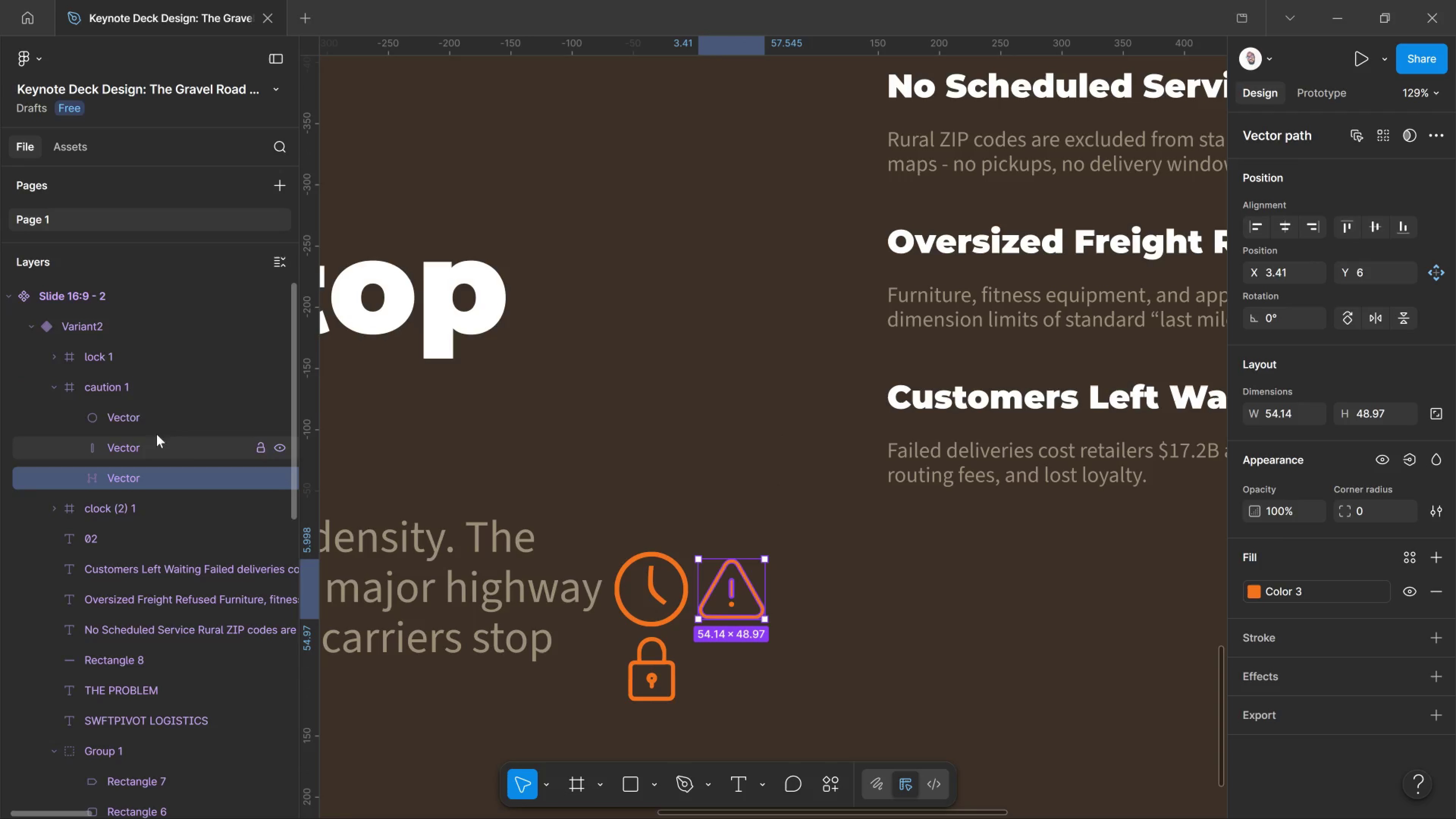 
left_click([152, 391])
 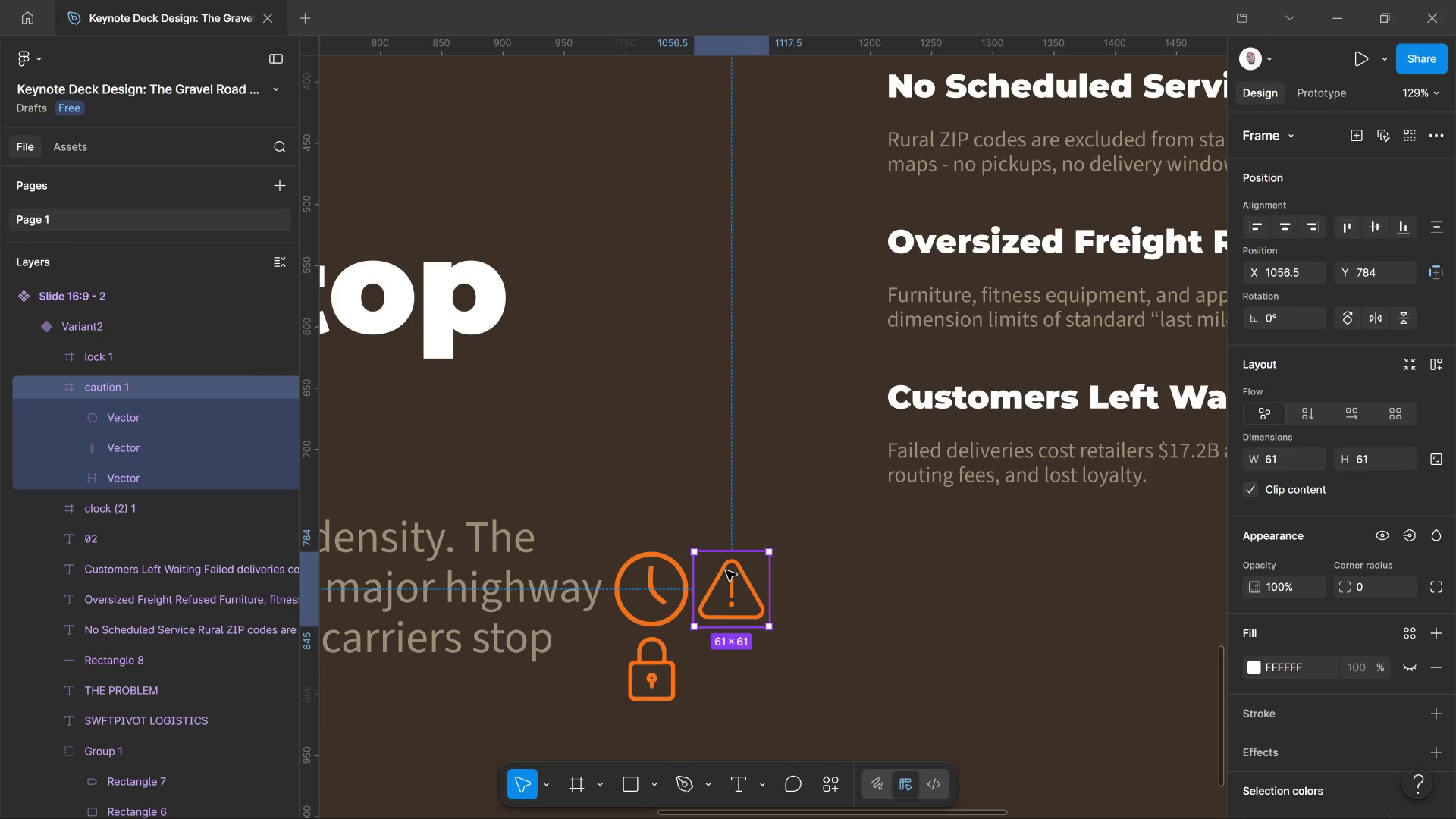 
left_click_drag(start_coordinate=[727, 570], to_coordinate=[782, 420])
 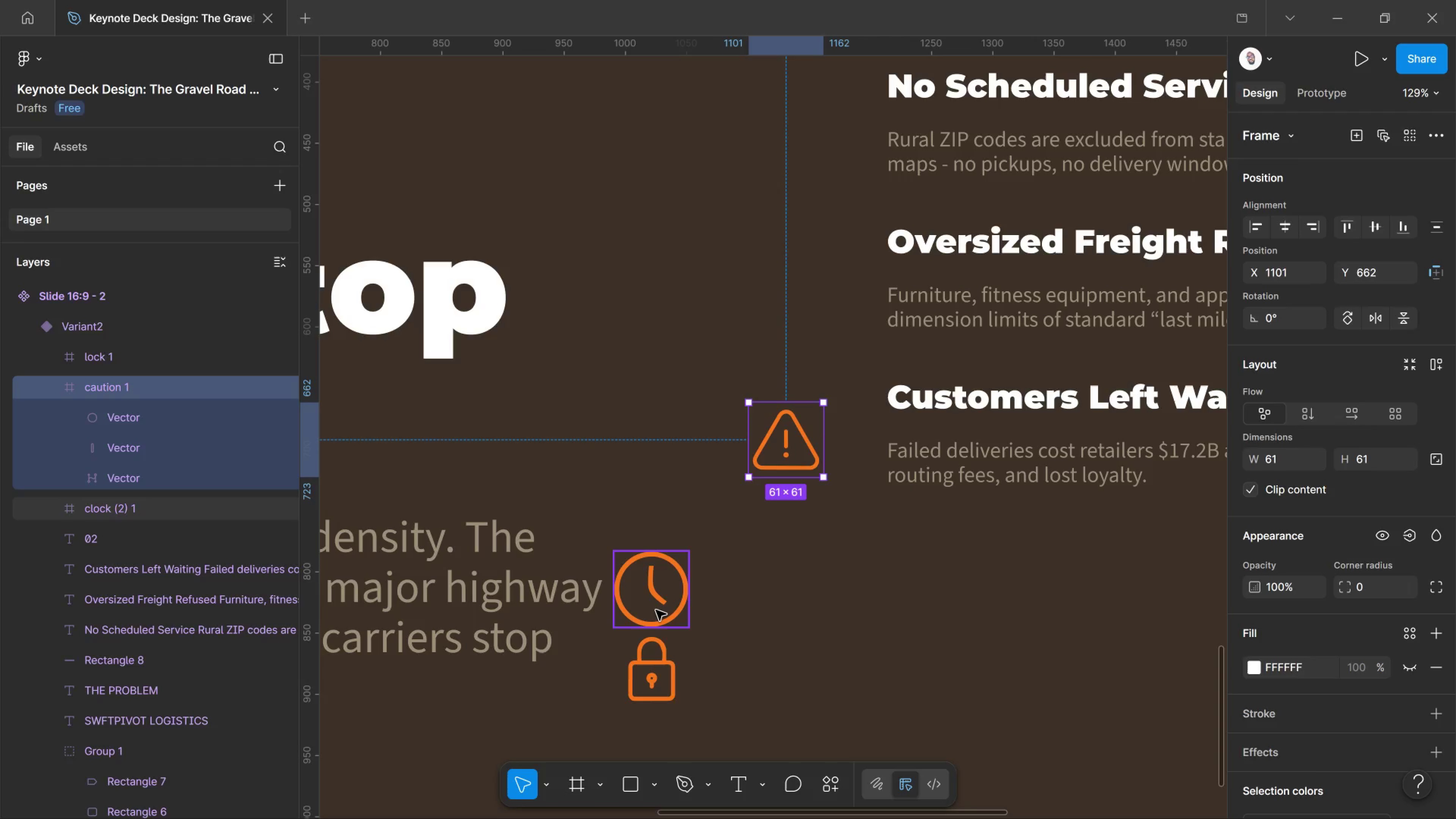 
left_click_drag(start_coordinate=[656, 610], to_coordinate=[783, 308])
 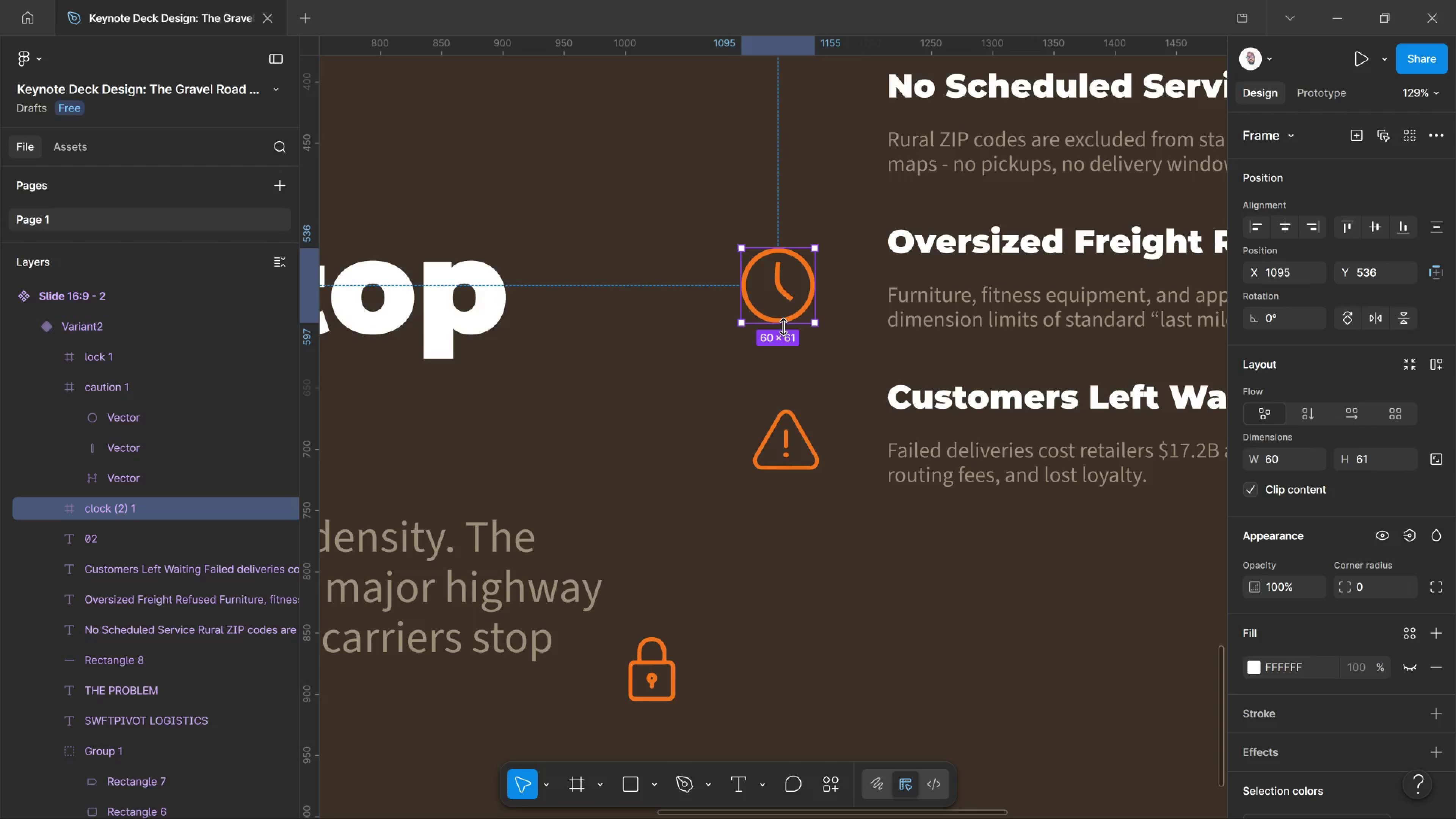 
left_click_drag(start_coordinate=[783, 327], to_coordinate=[781, 311])
 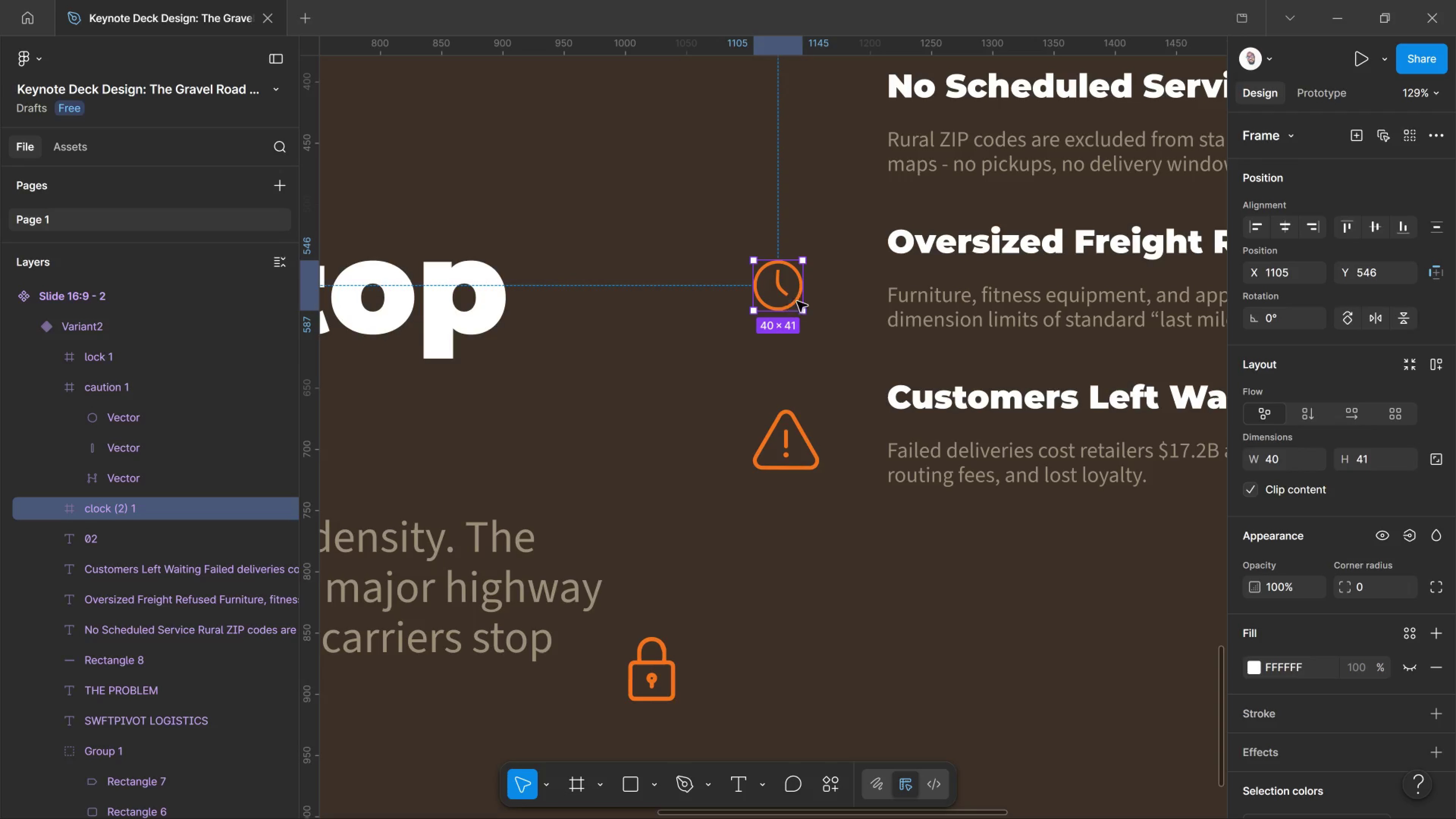 
hold_key(key=AltLeft, duration=2.61)
 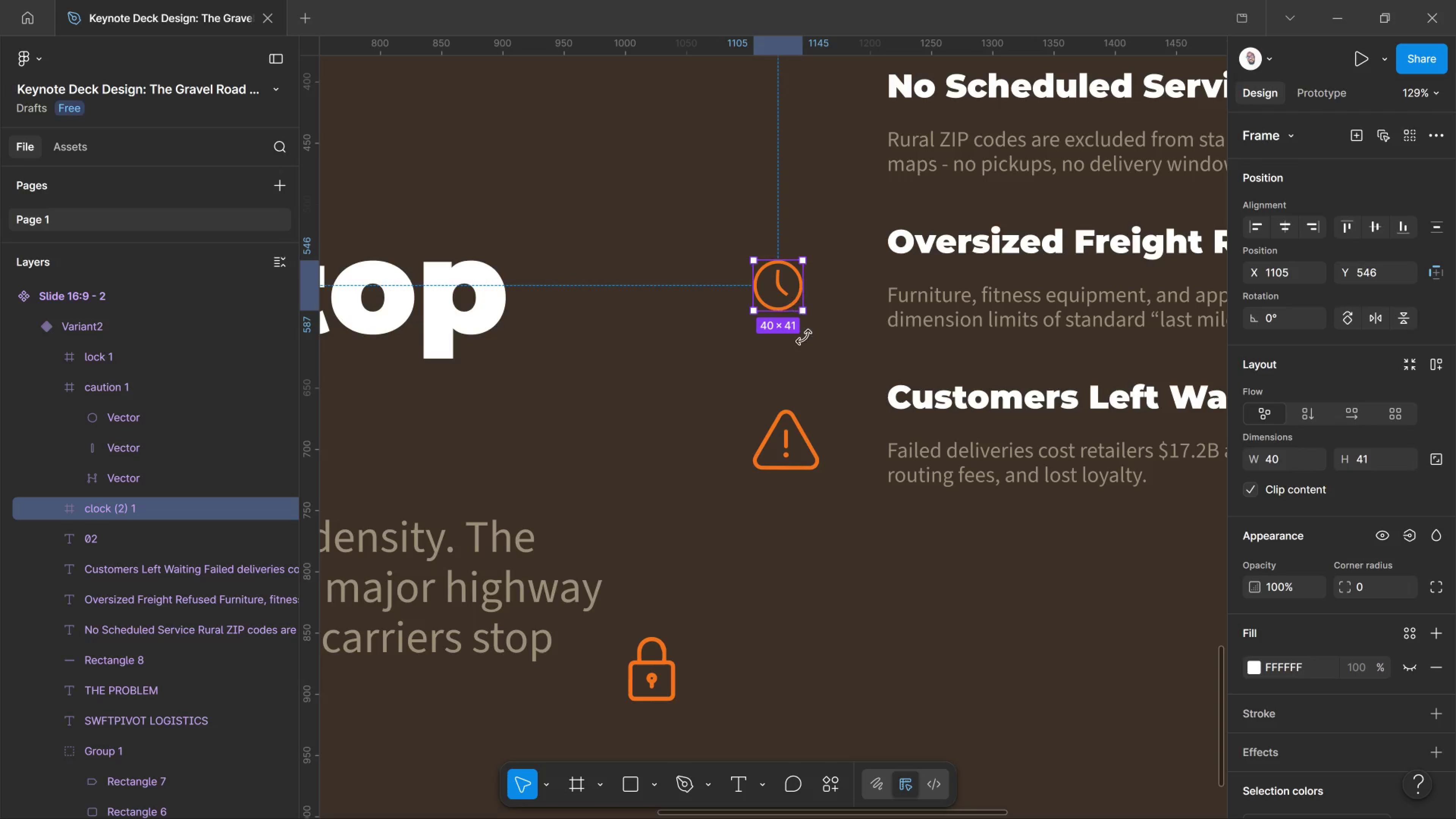 
hold_key(key=ShiftLeft, duration=1.92)
 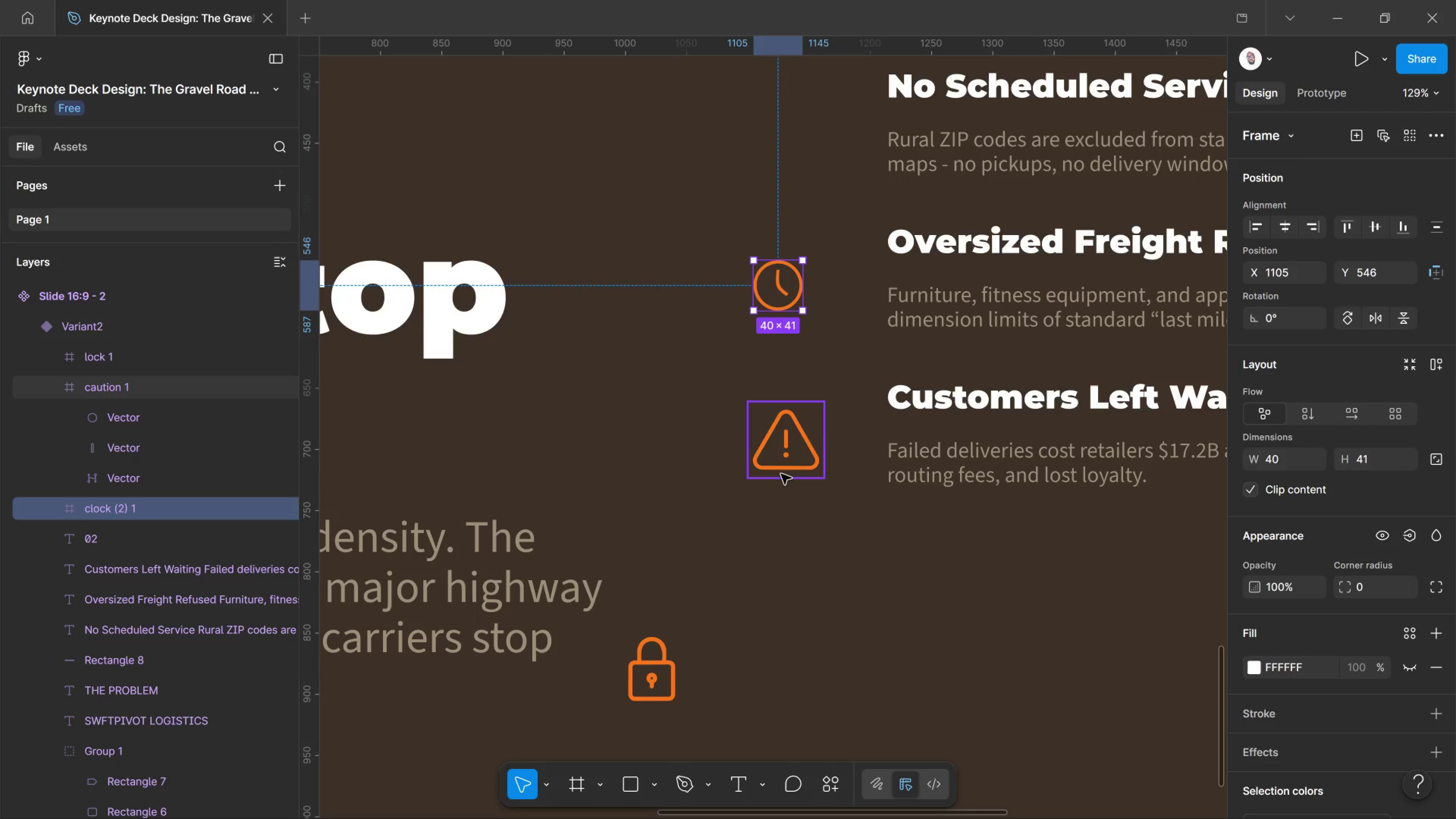 
left_click([781, 474])
 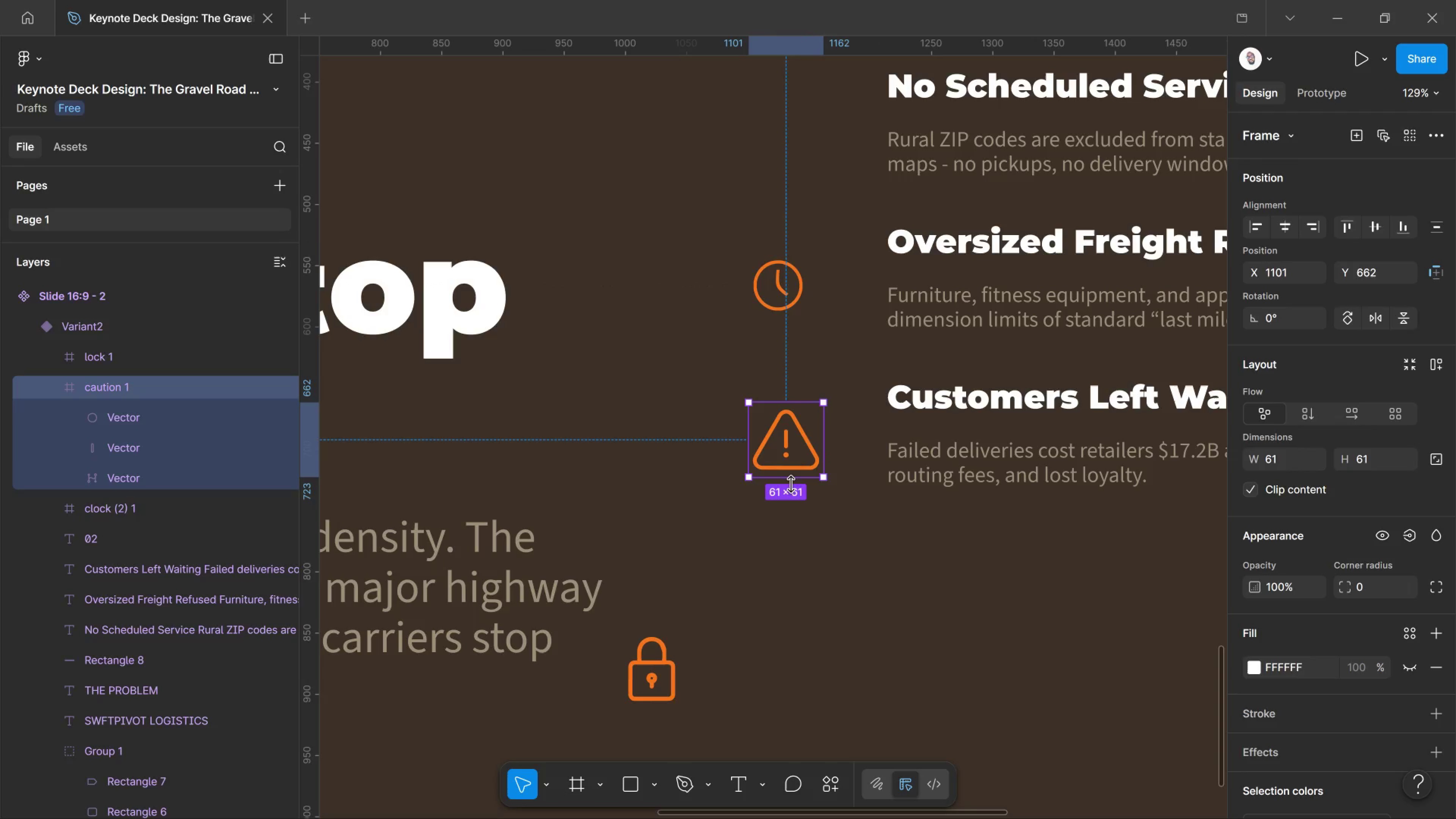 
hold_key(key=AltLeft, duration=2.08)
left_click_drag(start_coordinate=[791, 484], to_coordinate=[791, 463])
 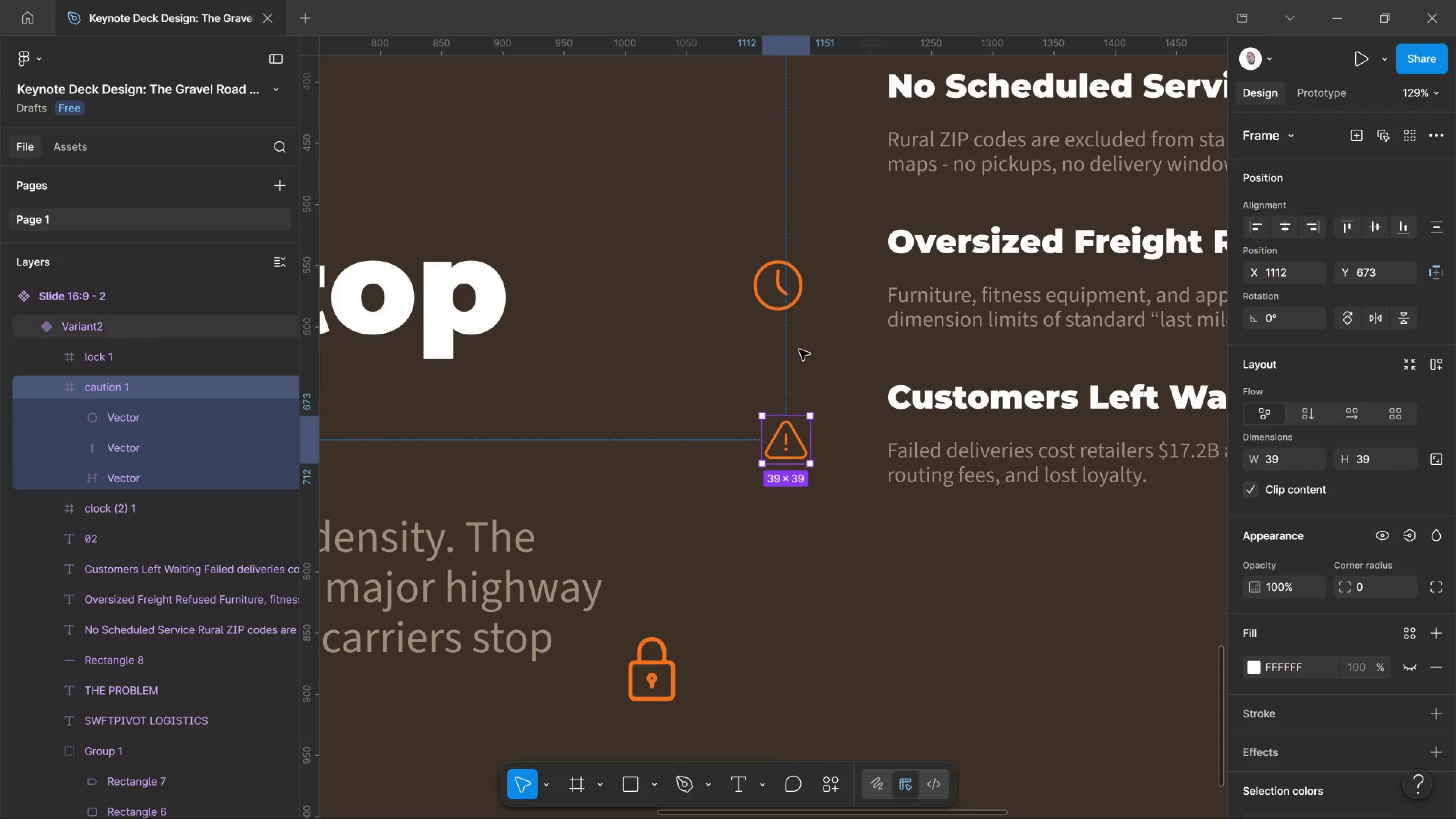 
hold_key(key=ShiftLeft, duration=1.41)
 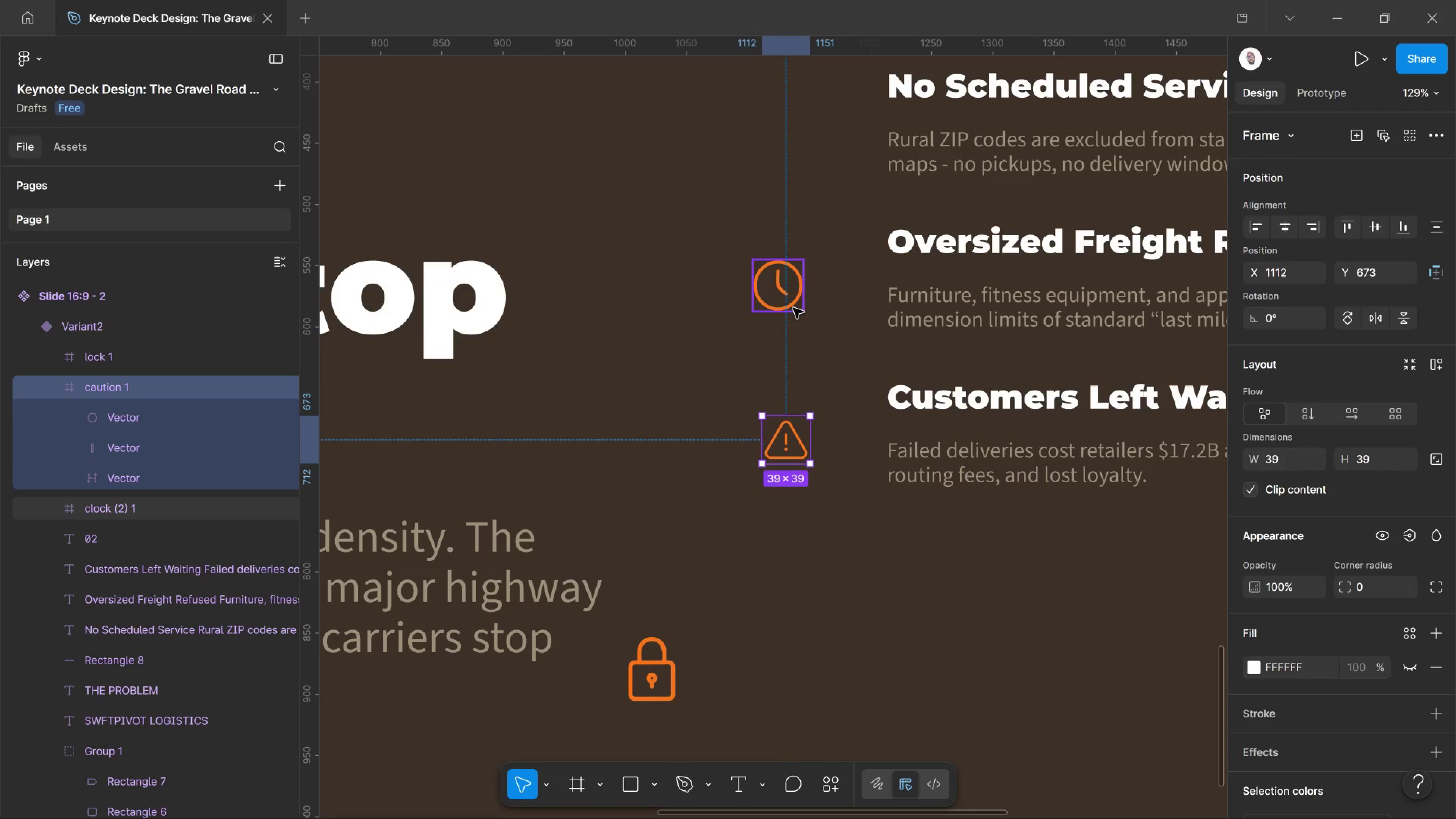 
left_click_drag(start_coordinate=[793, 308], to_coordinate=[799, 308])
 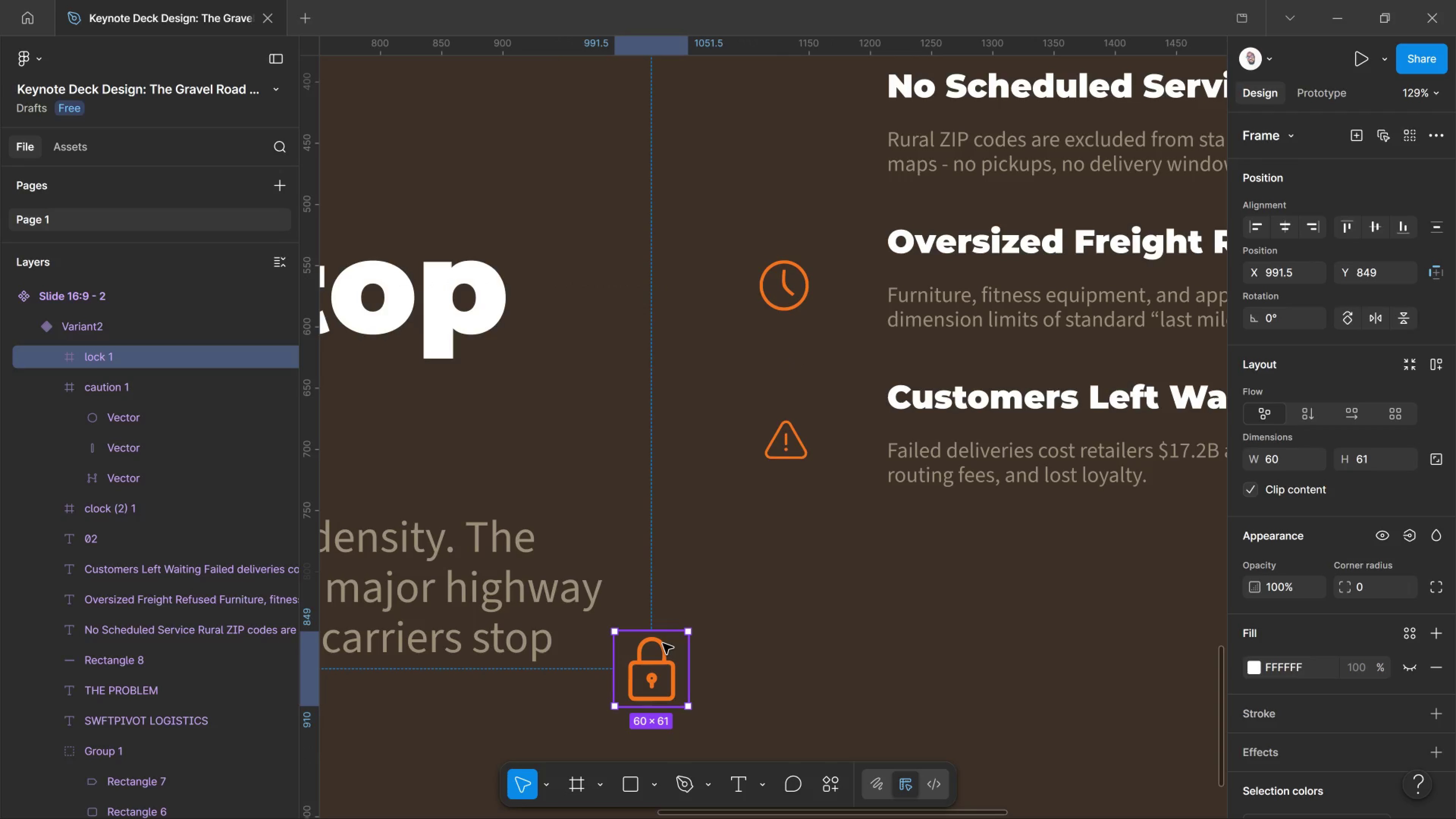 
left_click_drag(start_coordinate=[663, 643], to_coordinate=[760, 452])
 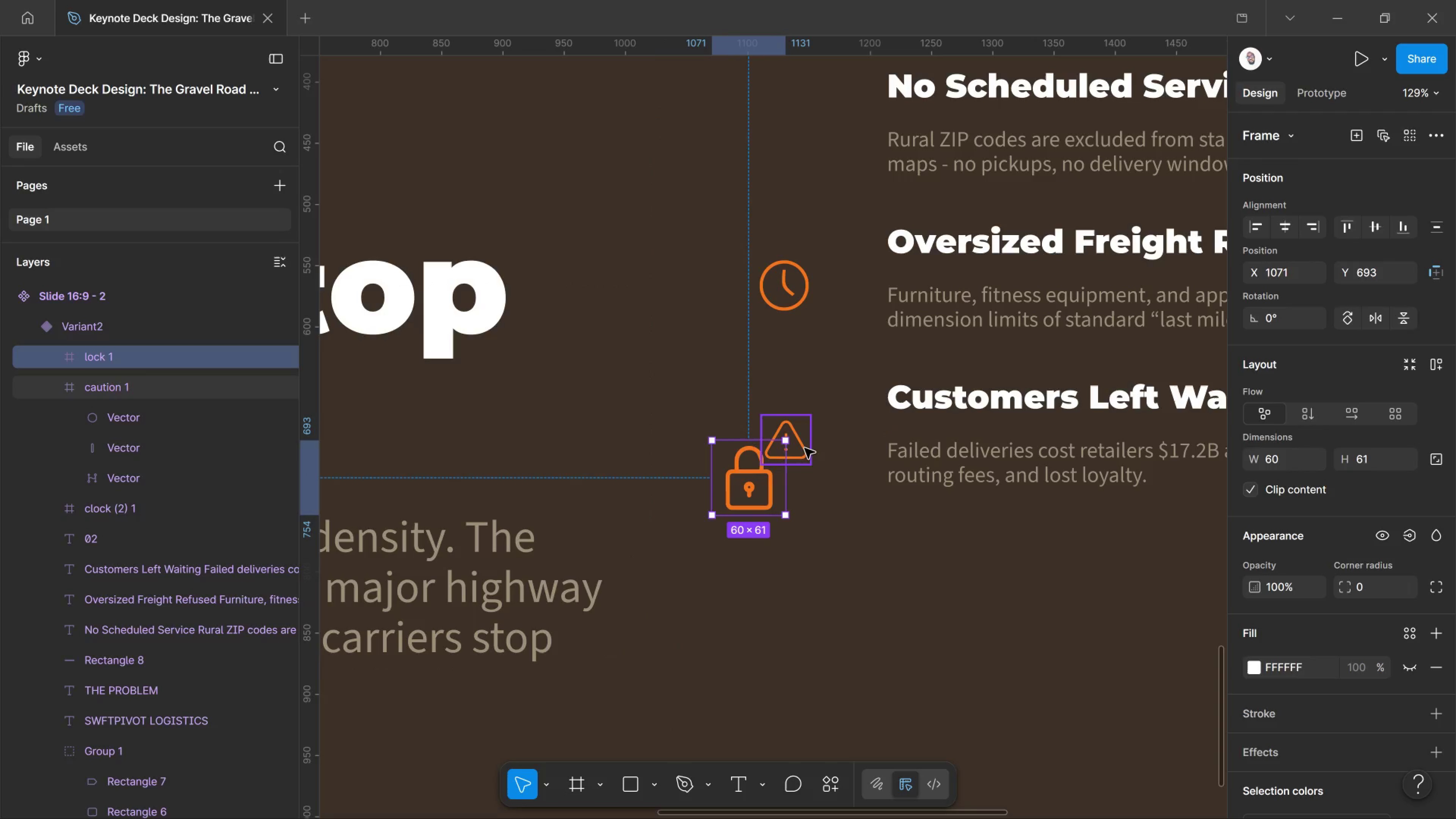 
left_click([805, 448])
 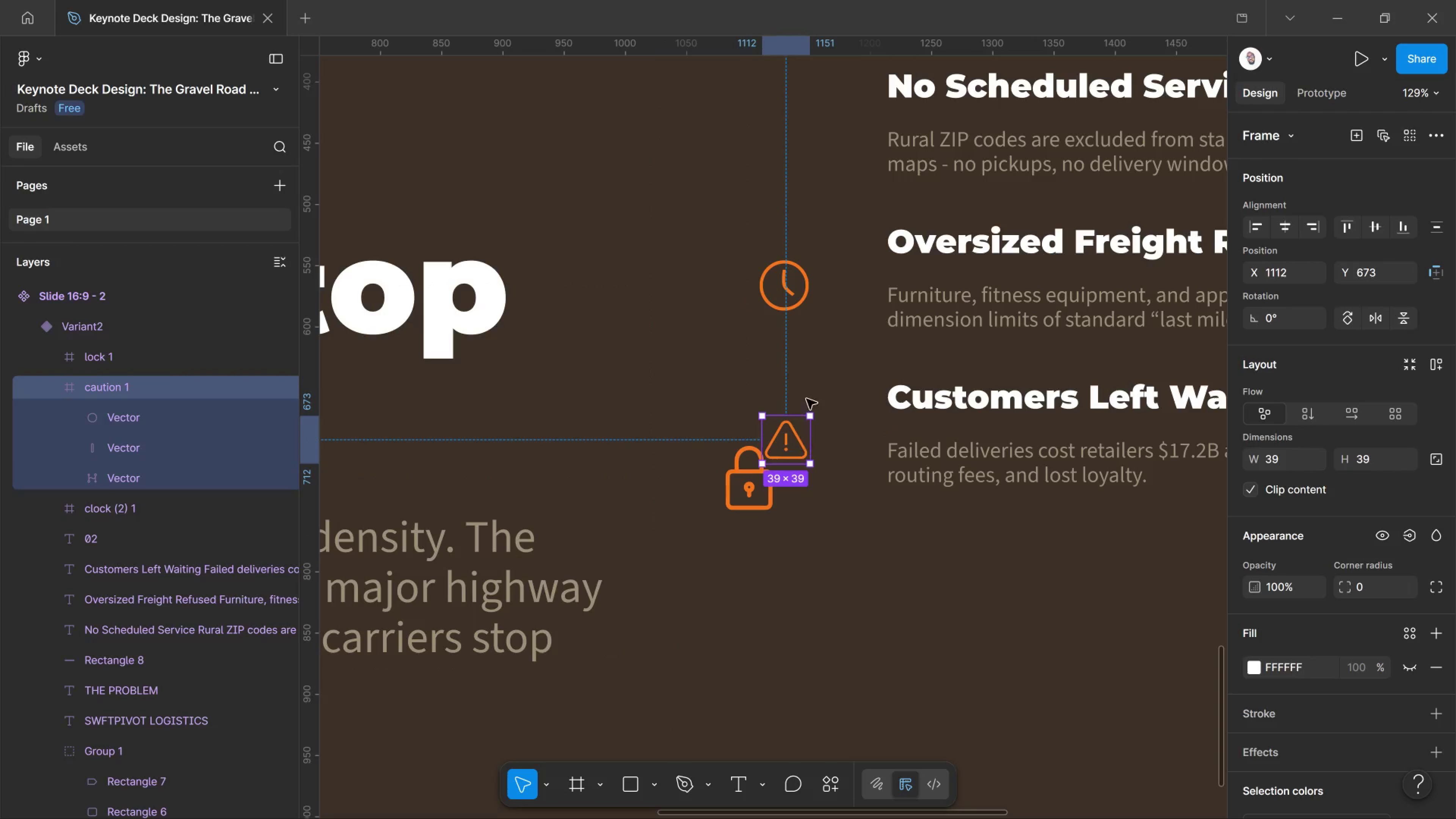 
hold_key(key=ShiftLeft, duration=1.06)
left_click([794, 305])
 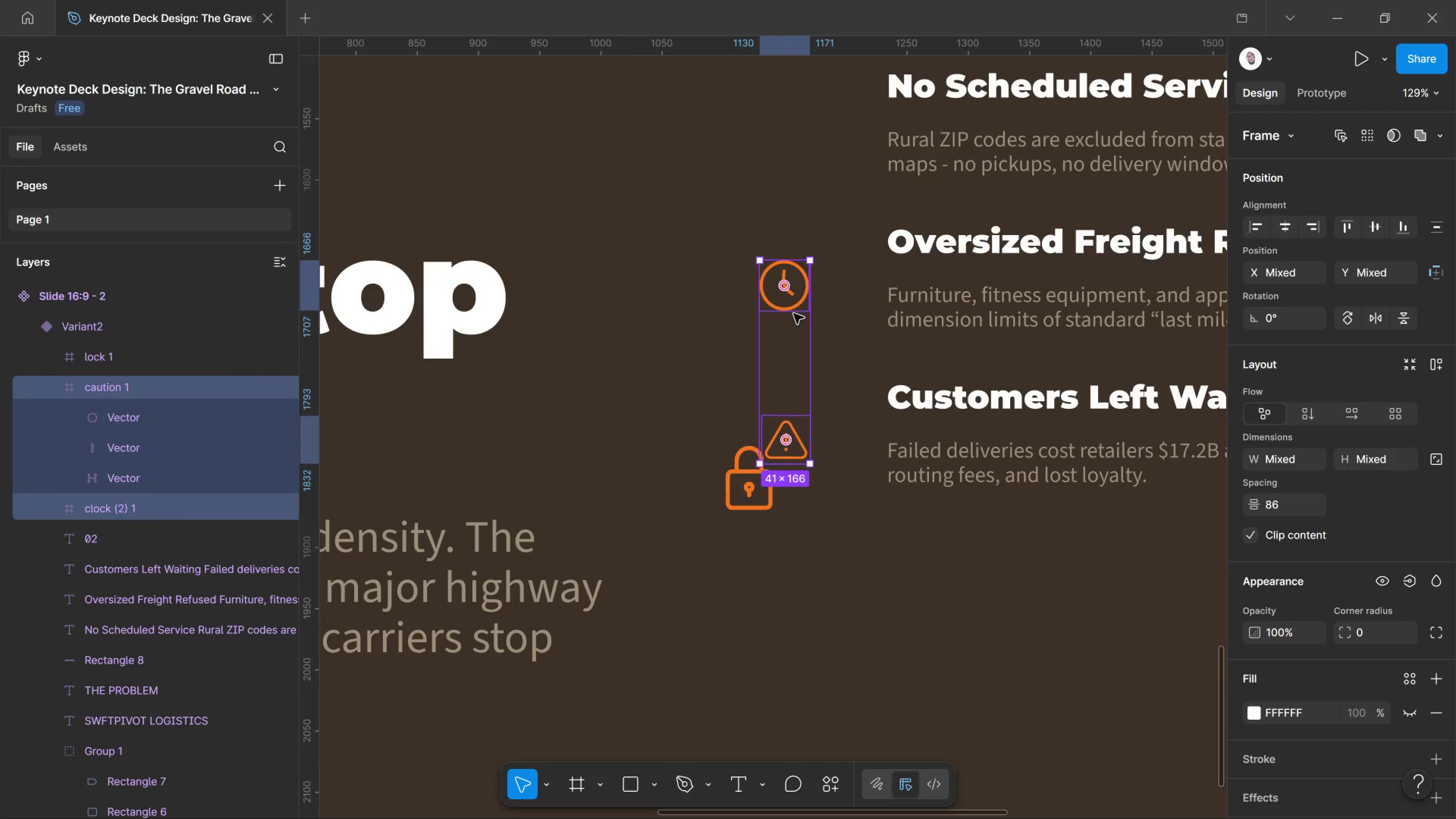 
left_click_drag(start_coordinate=[794, 314], to_coordinate=[797, 159])
 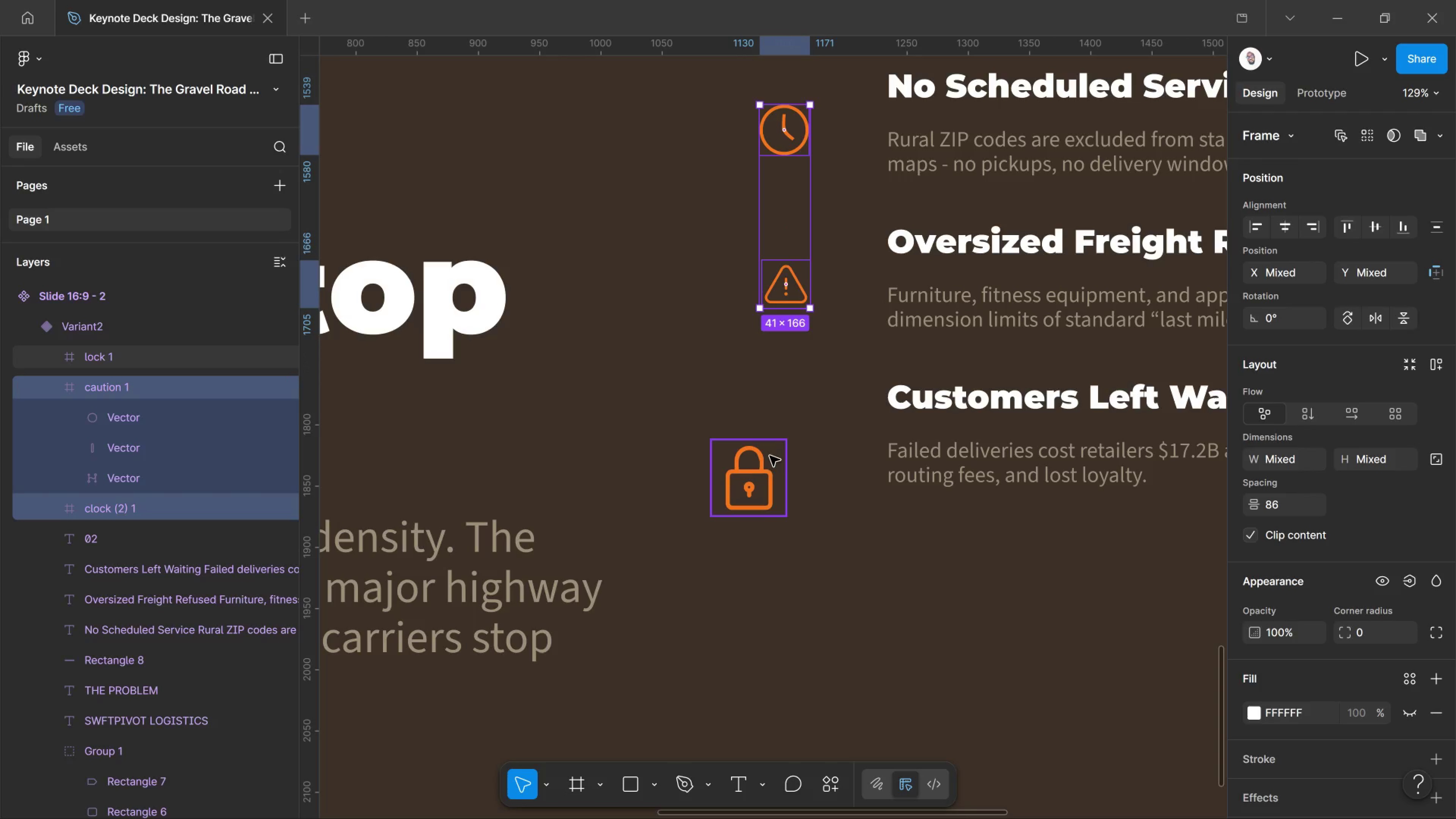 
left_click_drag(start_coordinate=[768, 465], to_coordinate=[811, 442])
 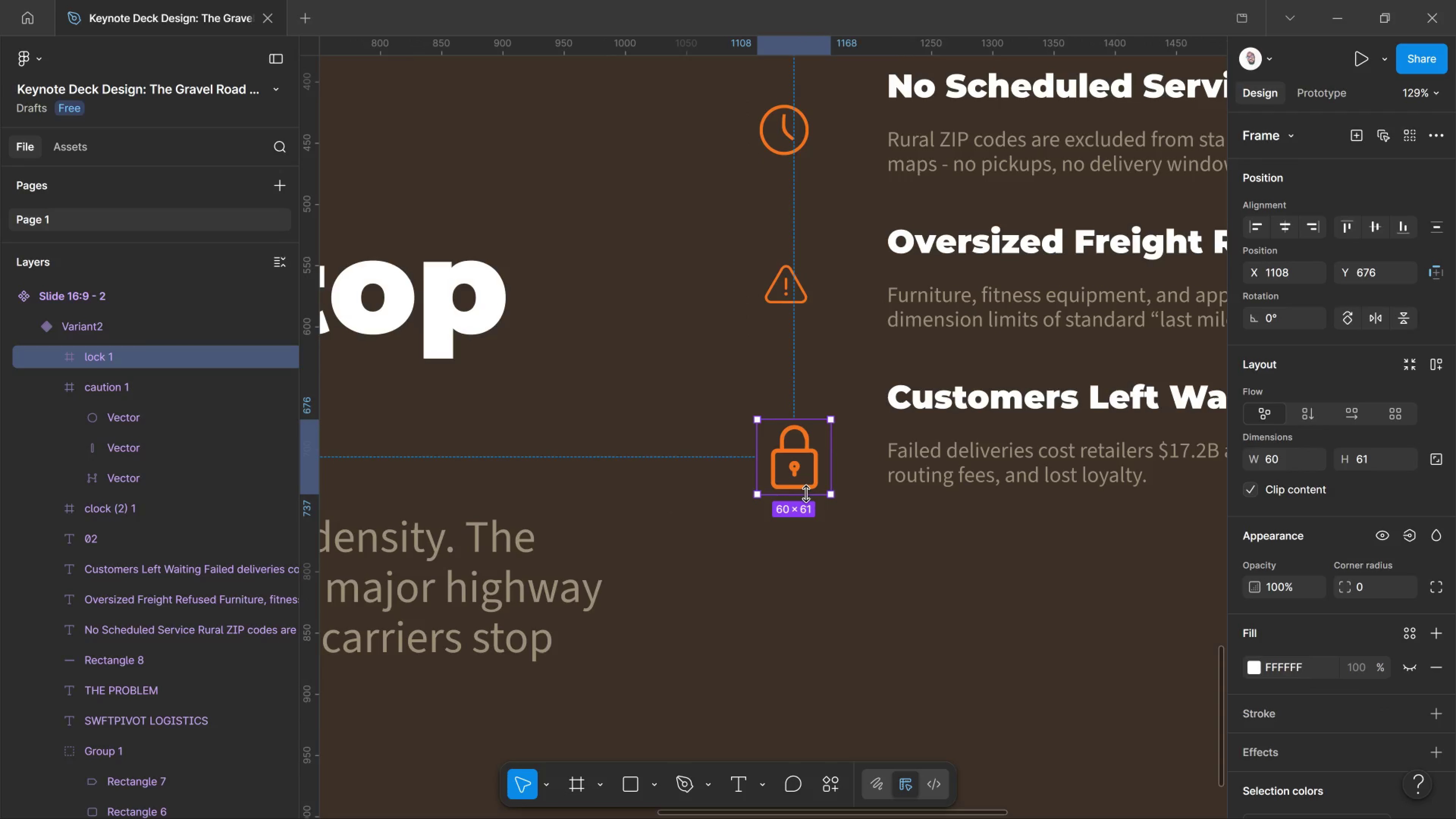 
left_click_drag(start_coordinate=[806, 494], to_coordinate=[803, 464])
 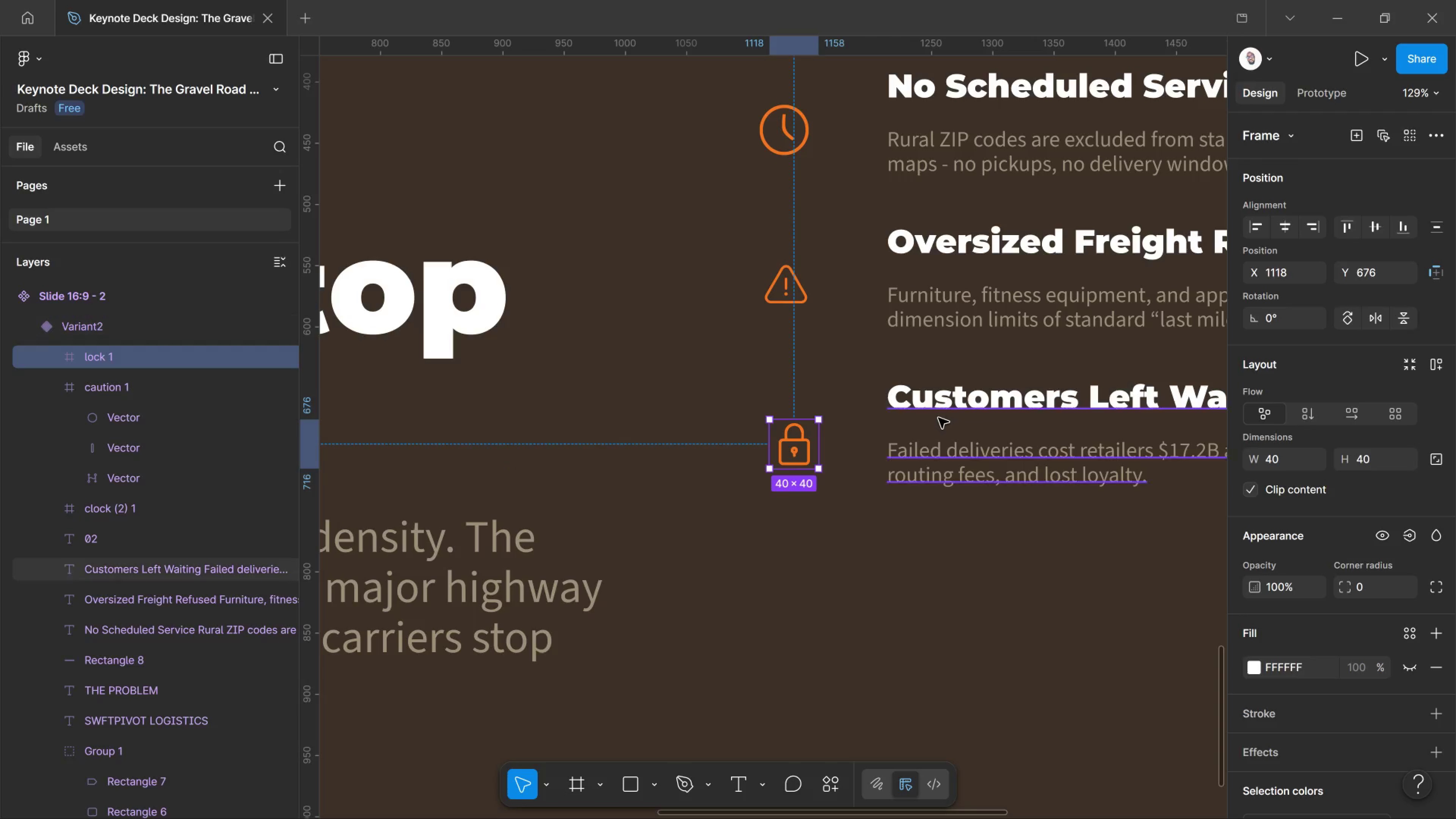 
hold_key(key=ShiftLeft, duration=3.04)
 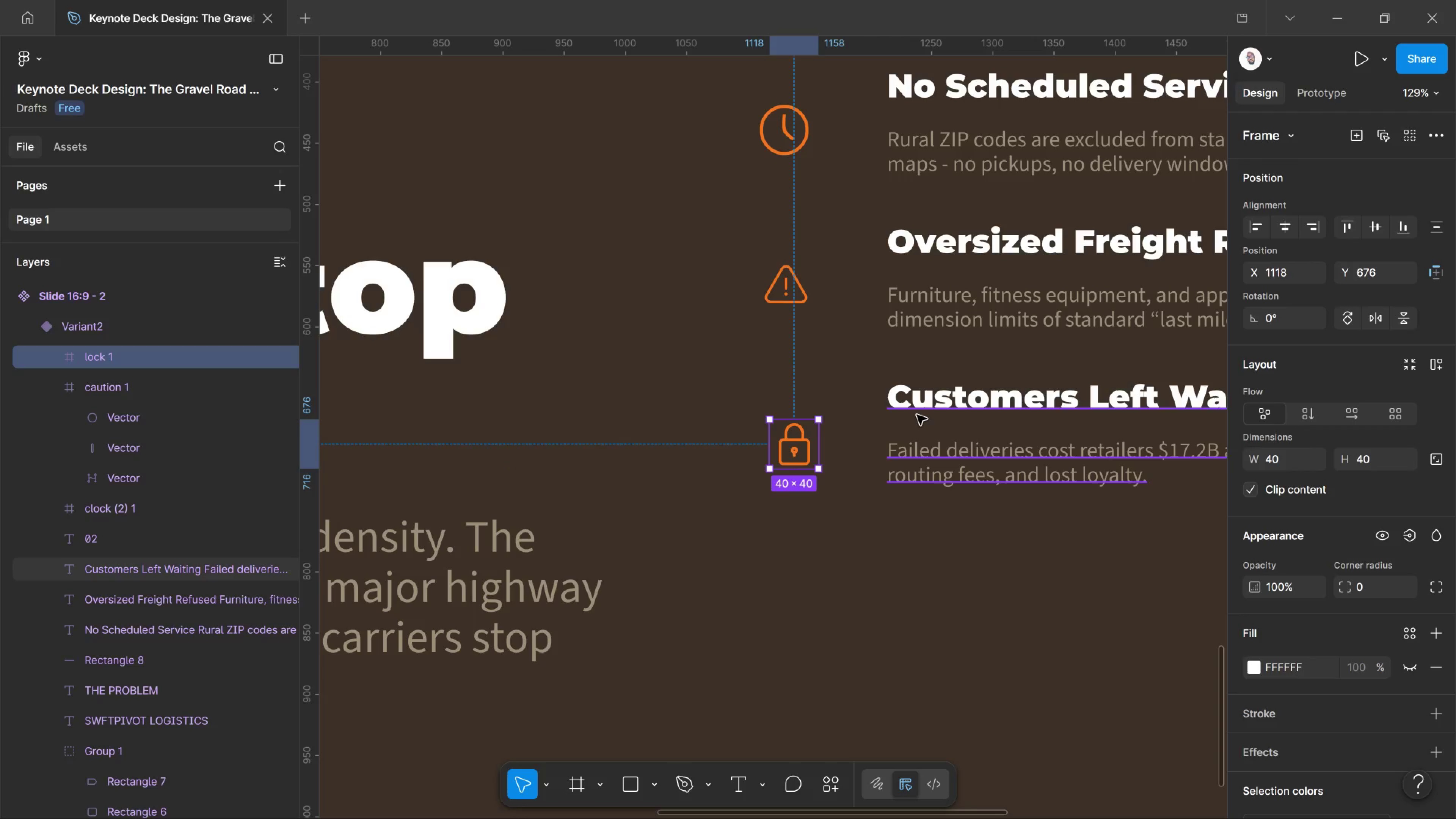 
key(ArrowUp)
 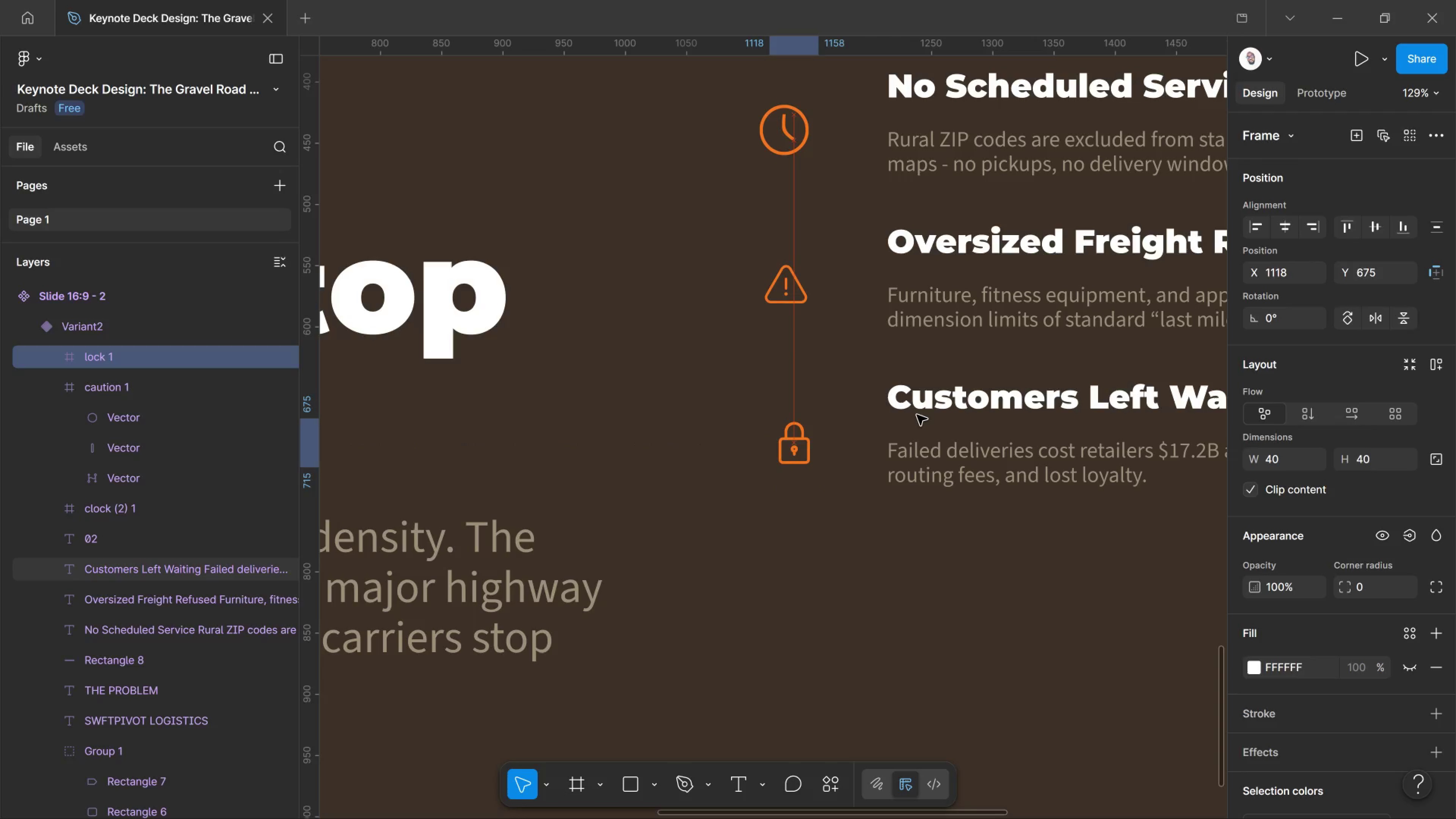 
key(ArrowUp)
 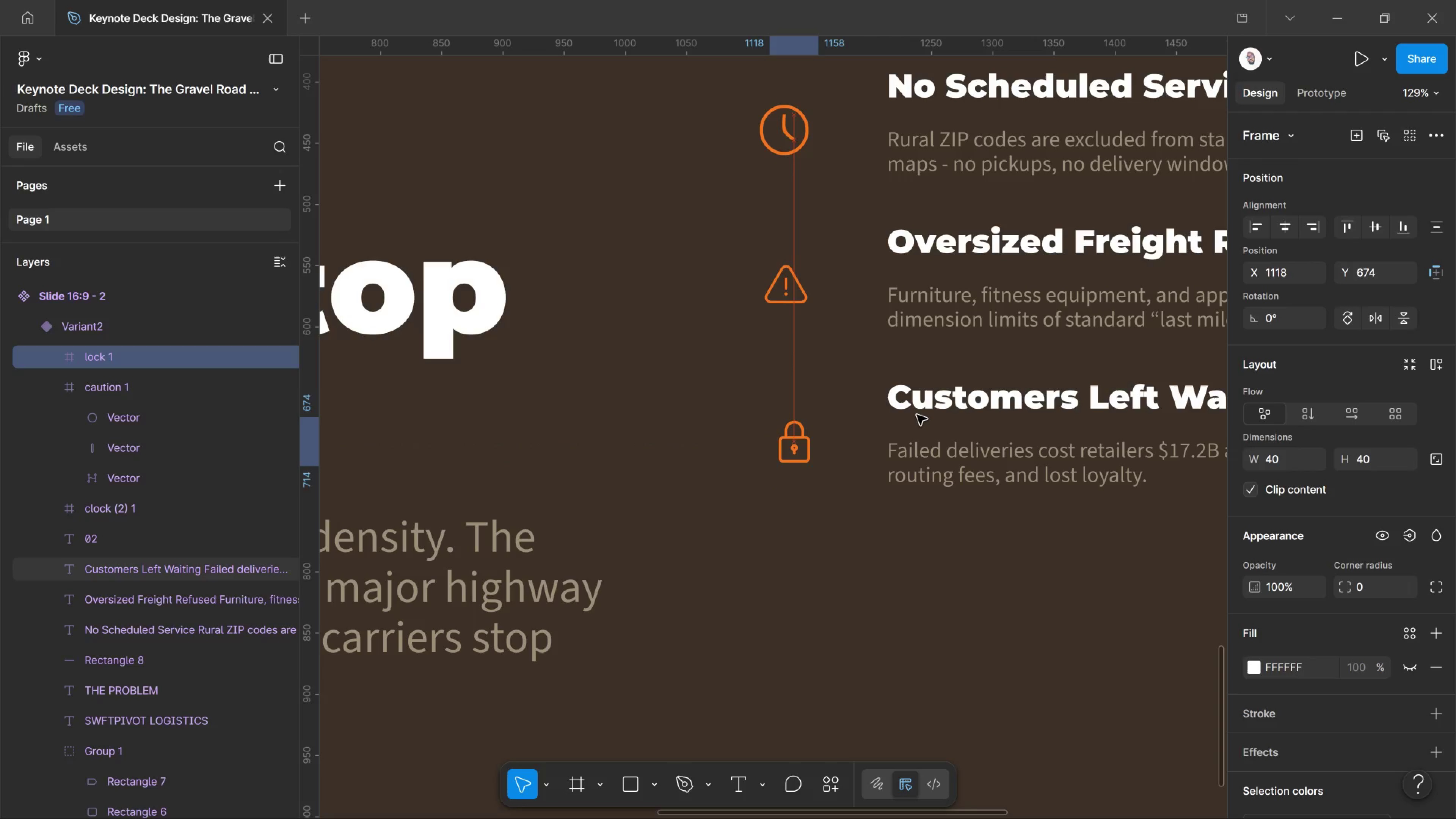 
key(ArrowUp)
 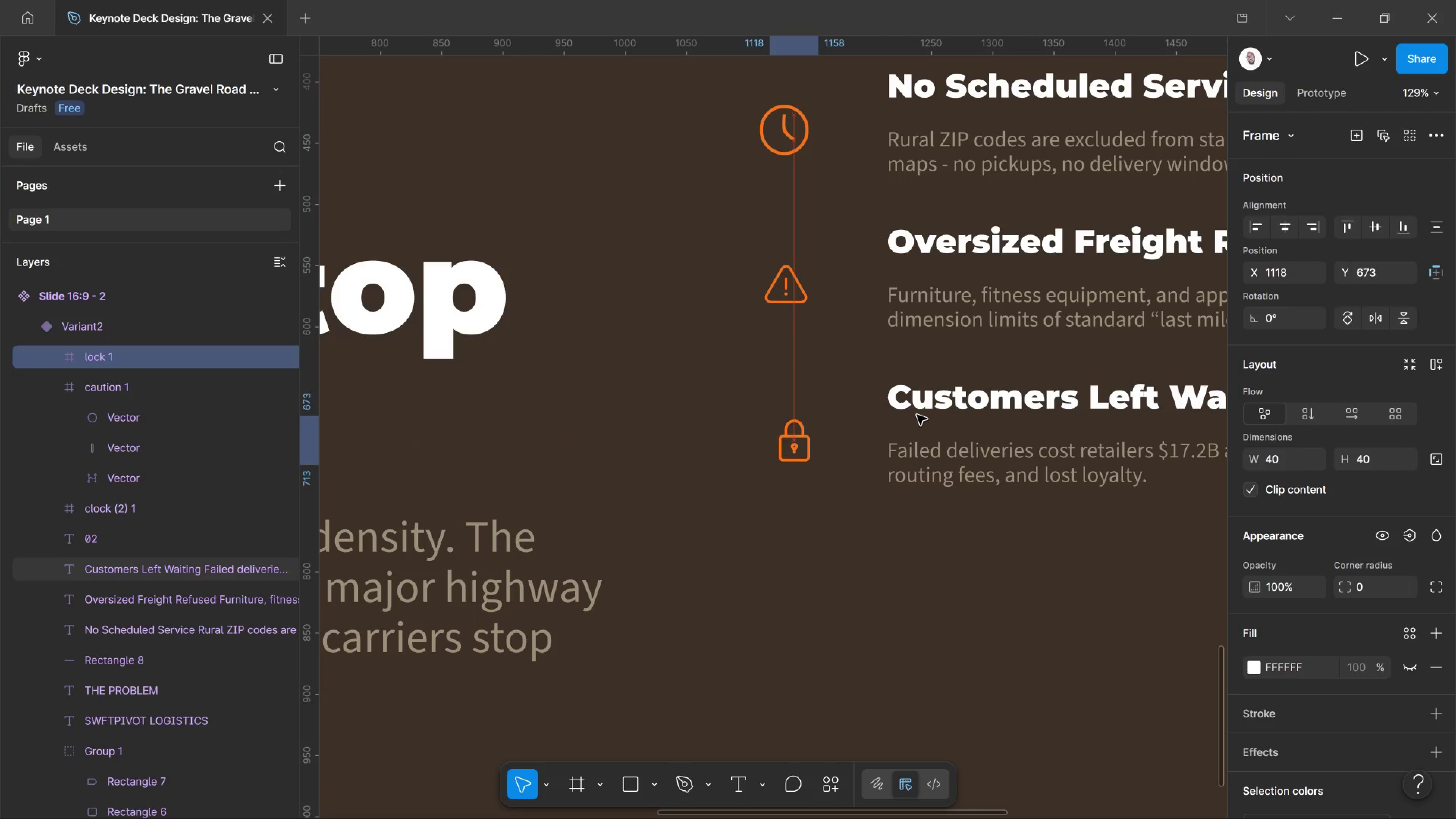 
key(ArrowUp)
 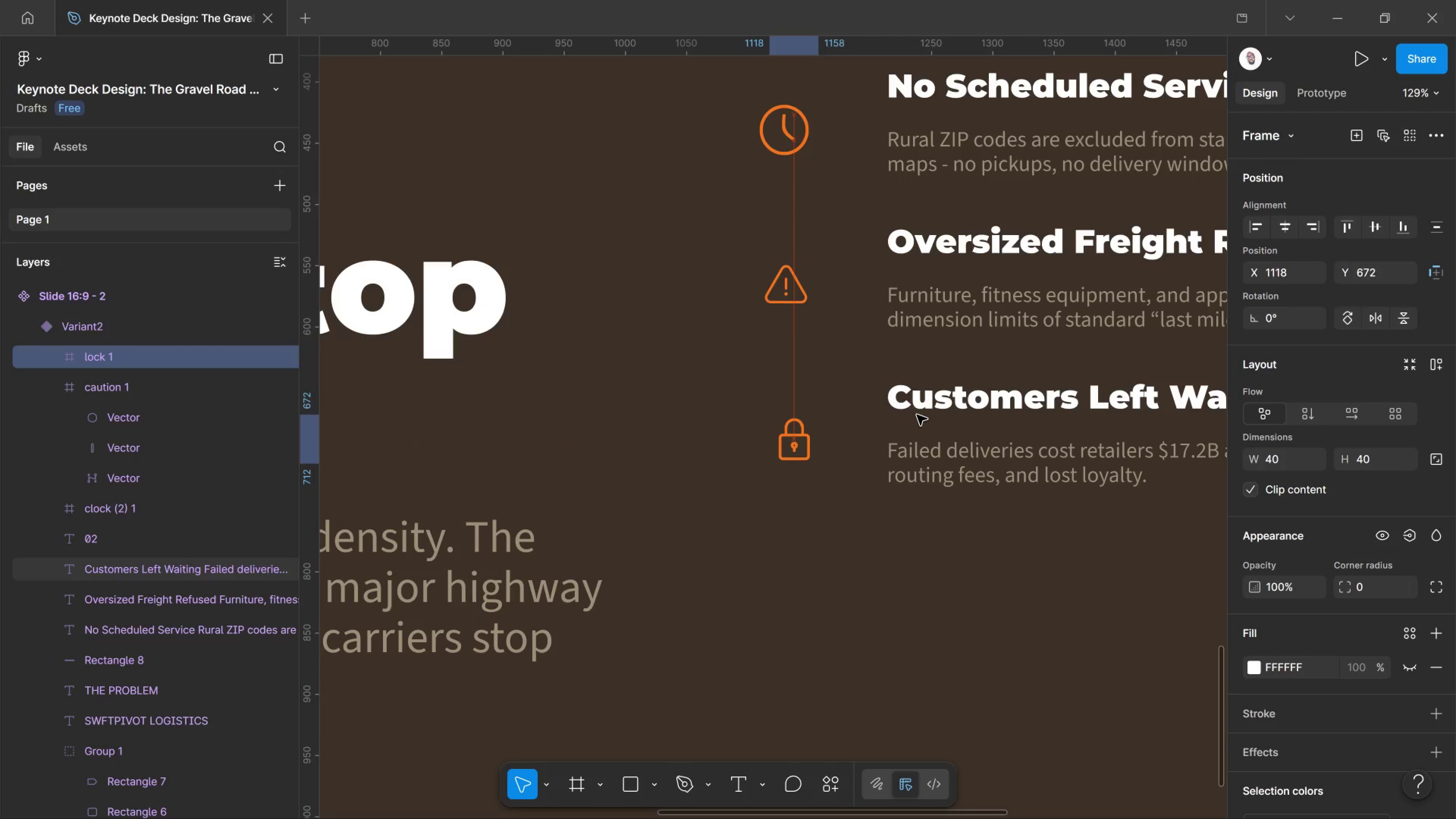 
key(ArrowUp)
 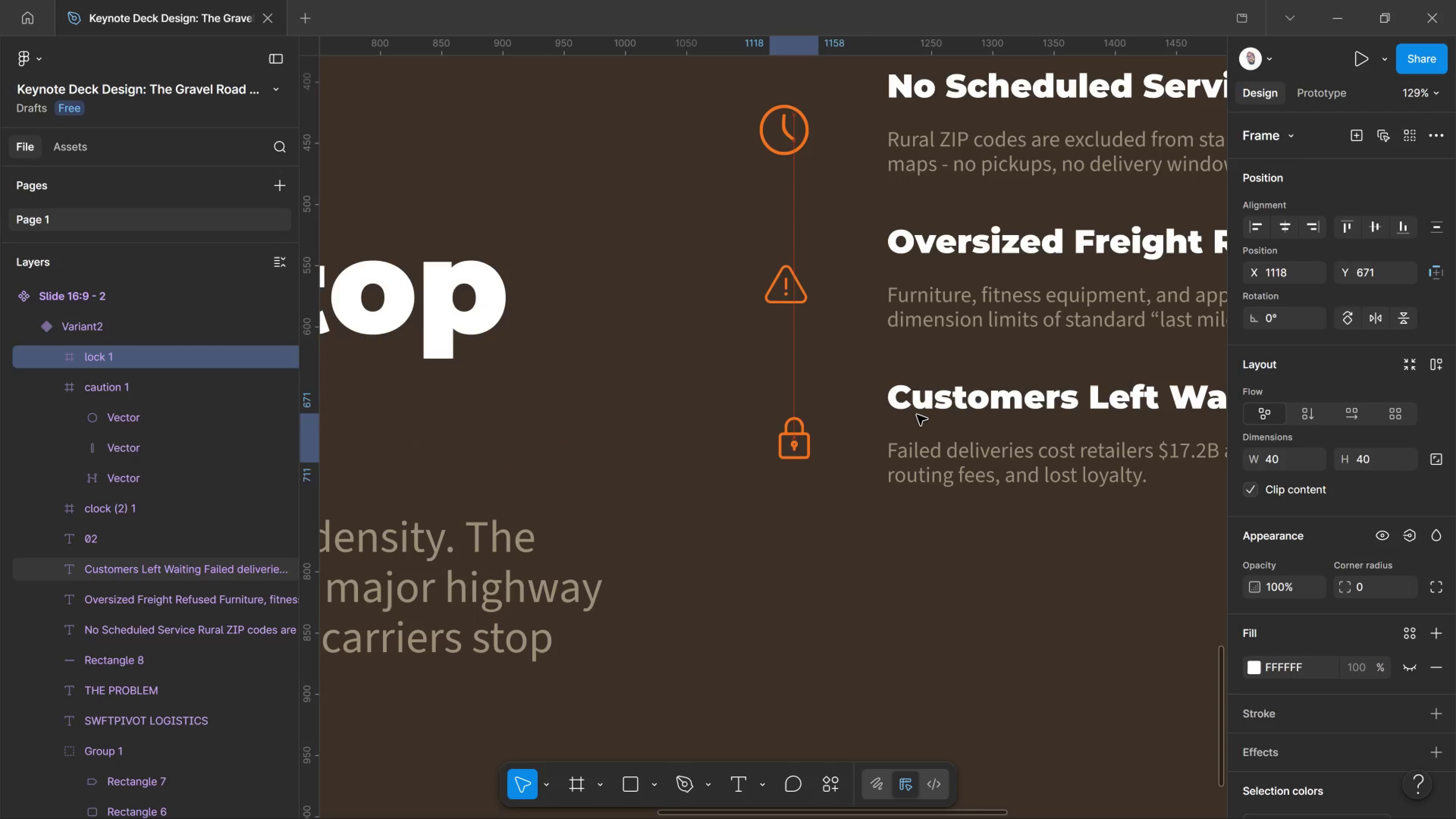 
key(ArrowUp)
 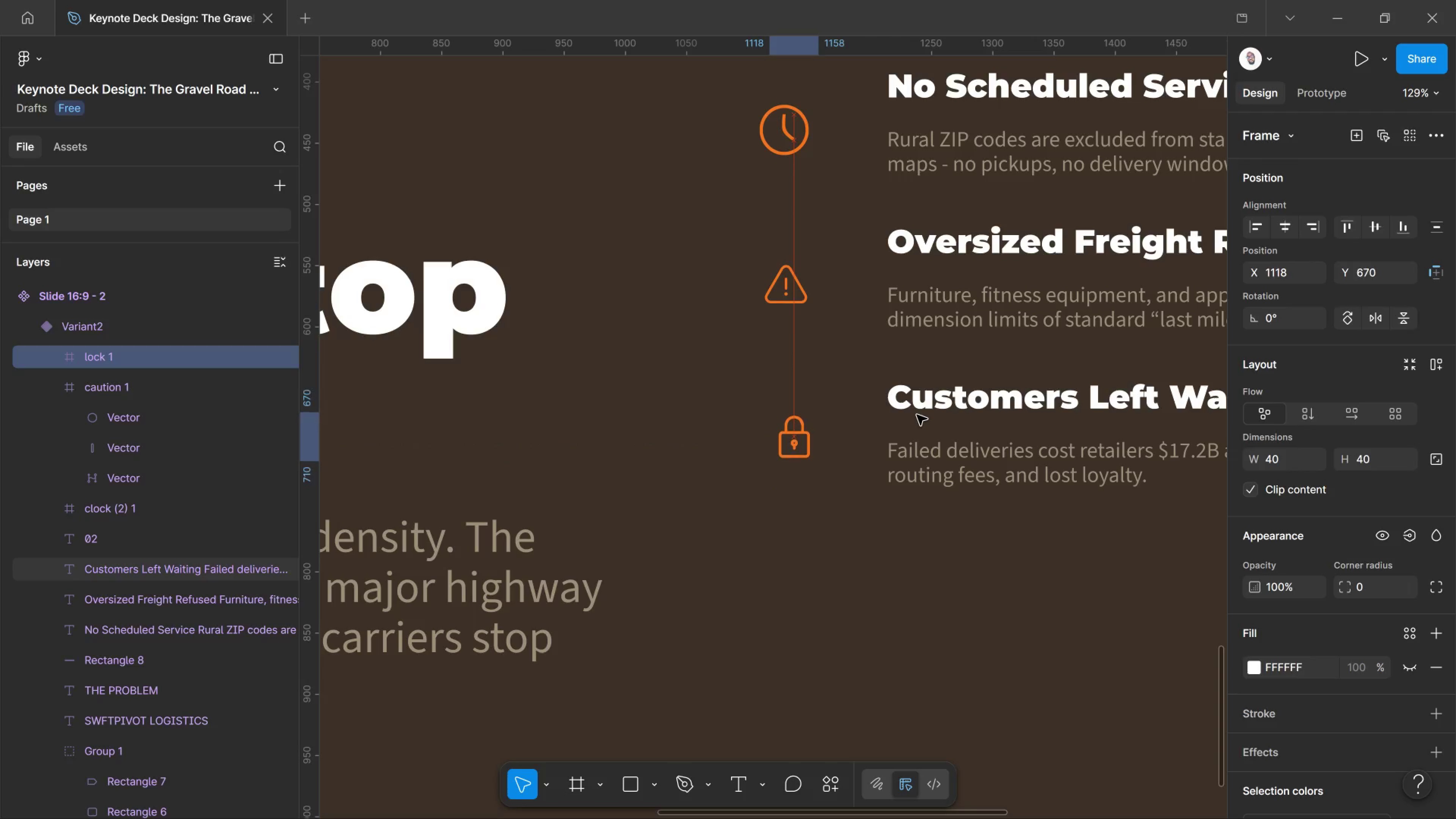 
key(ArrowUp)
 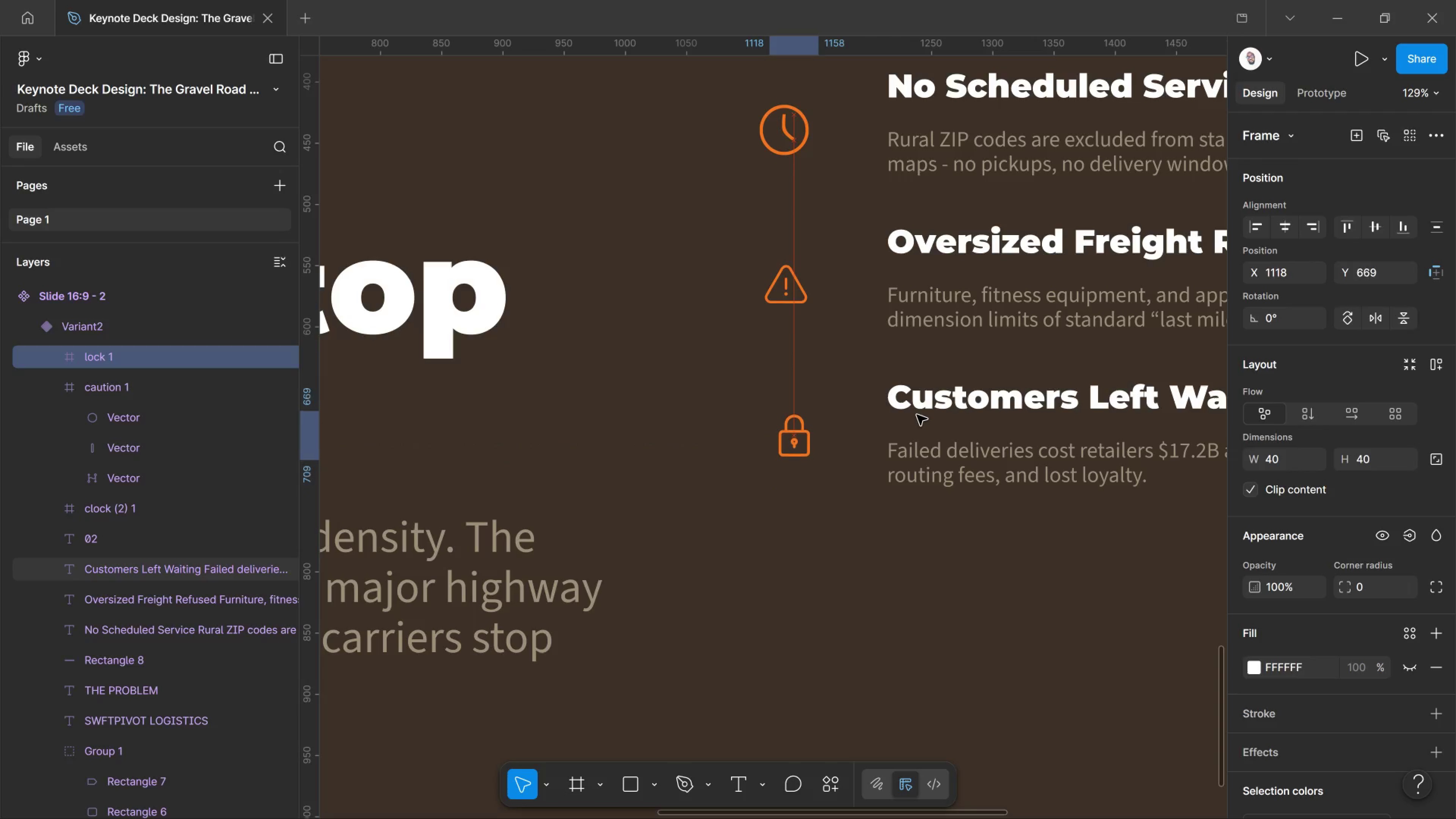 
key(ArrowUp)
 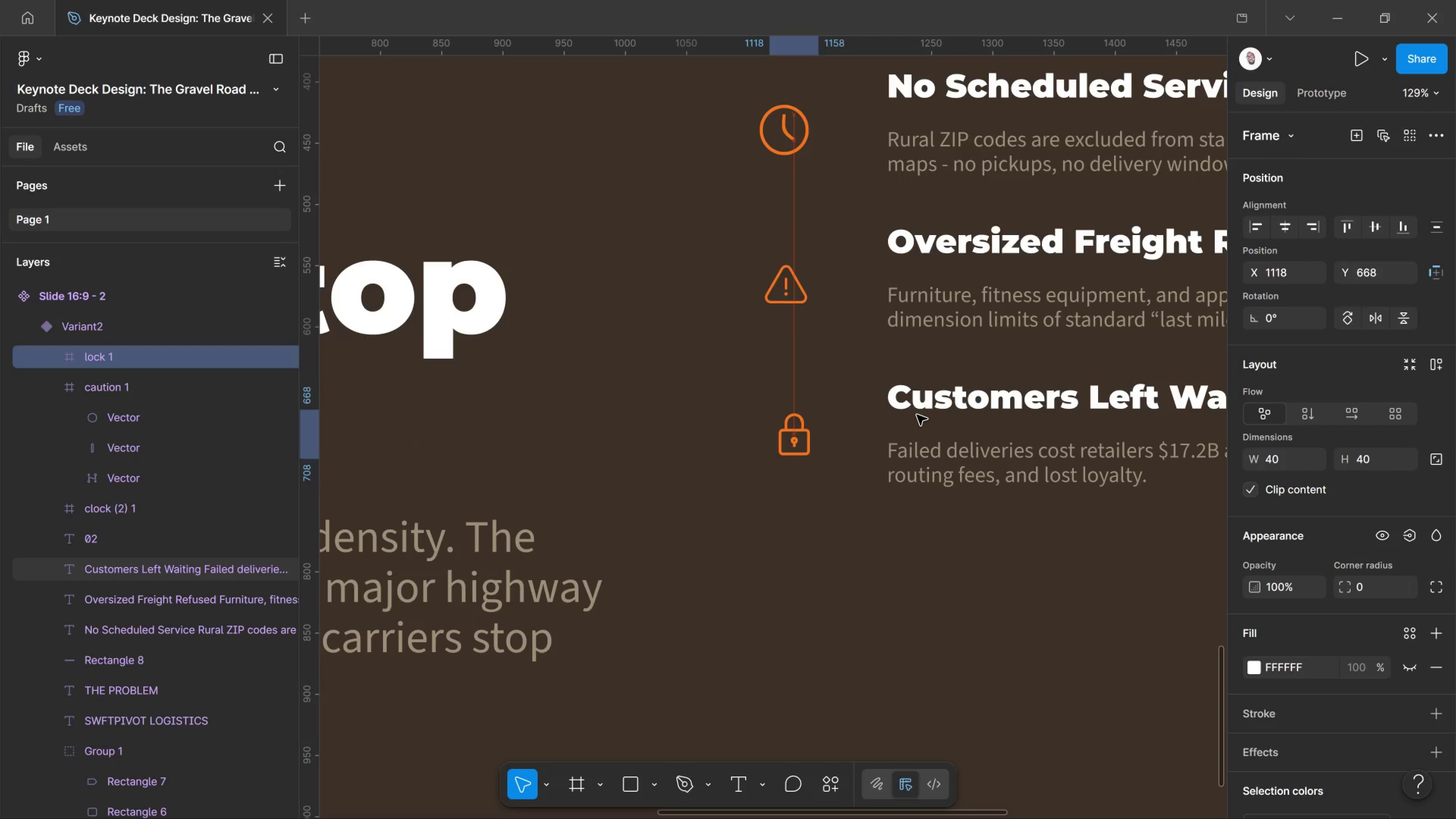 
key(ArrowUp)
 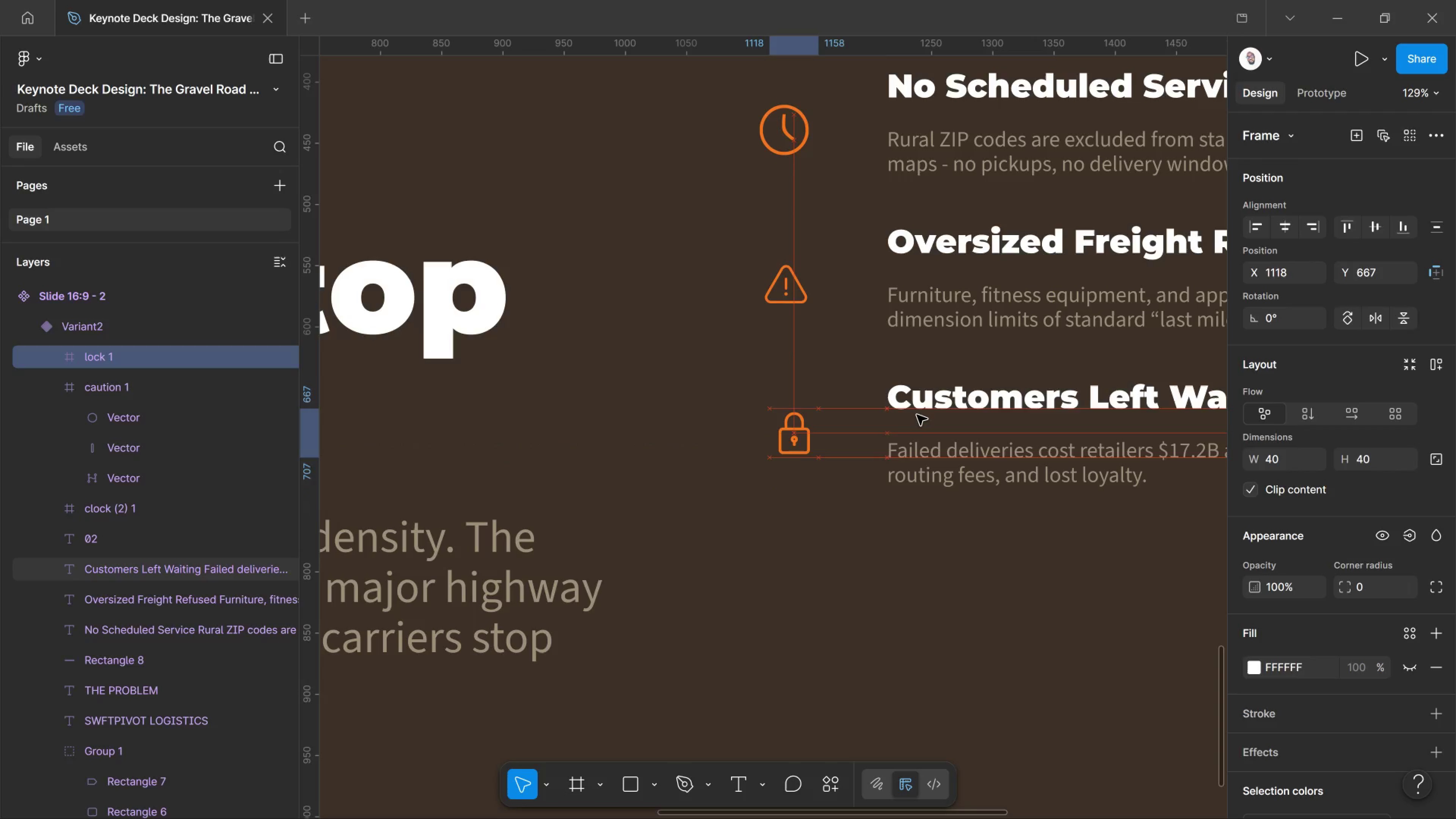 
key(ArrowUp)
 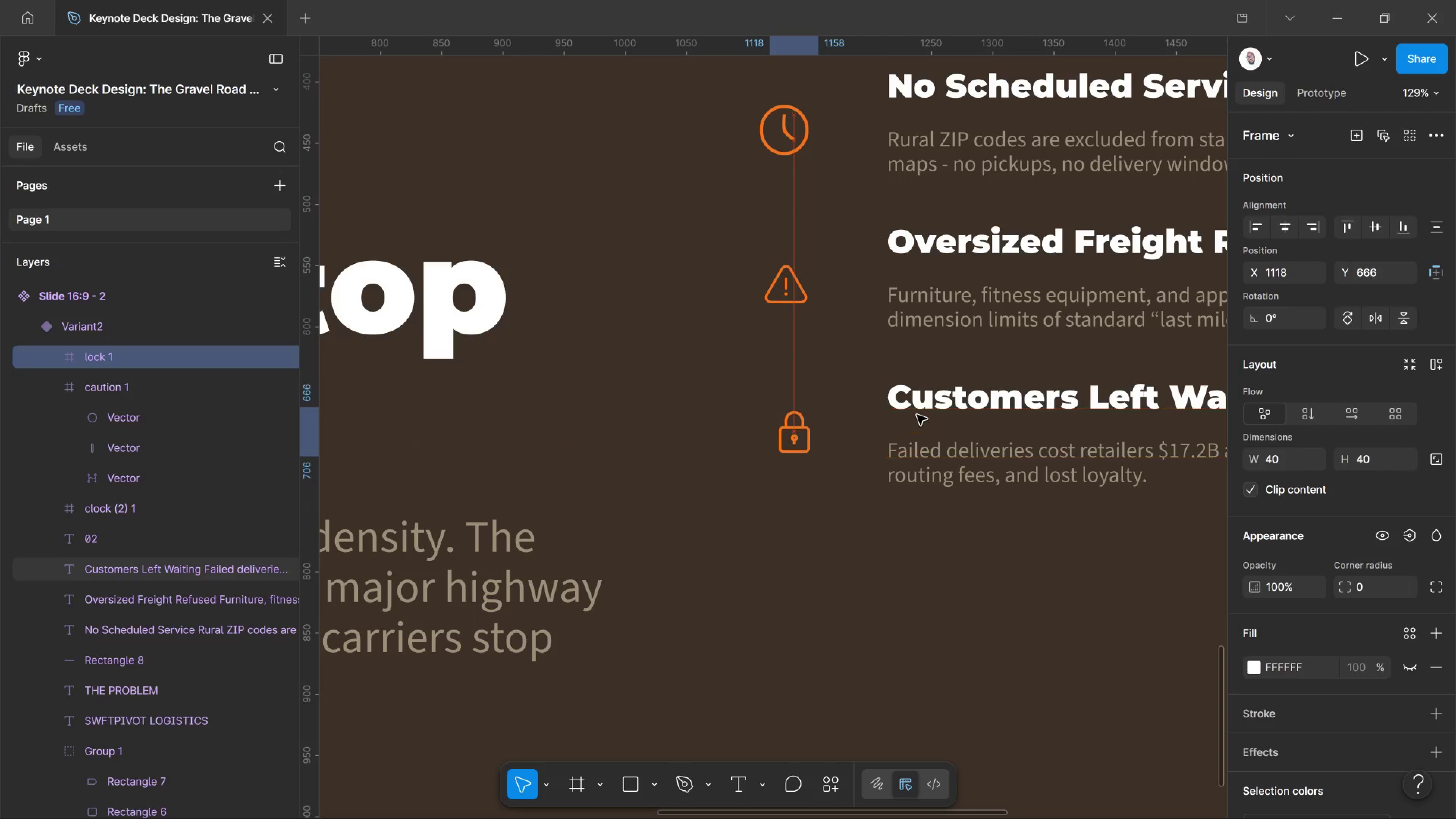 
key(ArrowUp)
 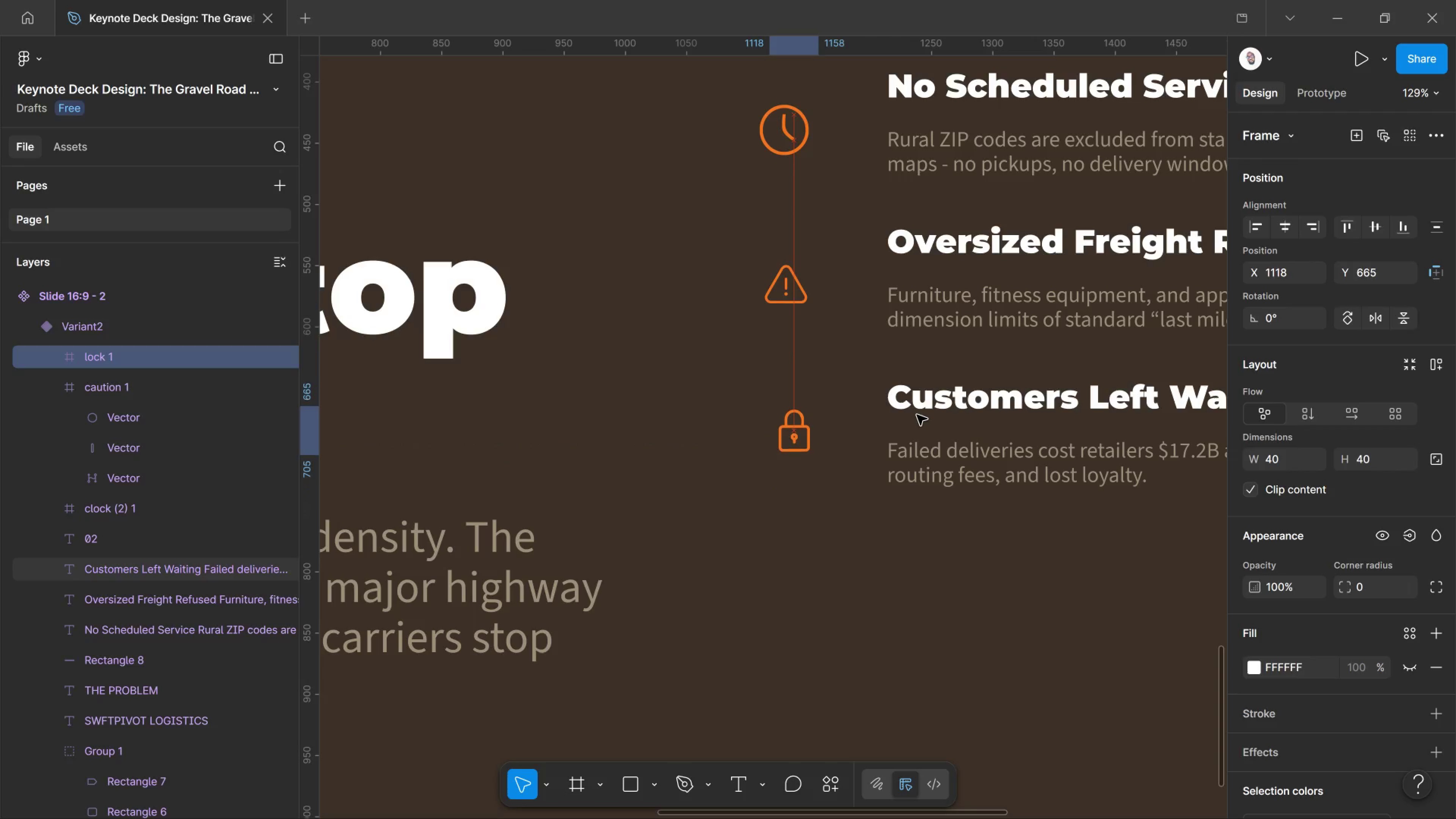 
key(ArrowUp)
 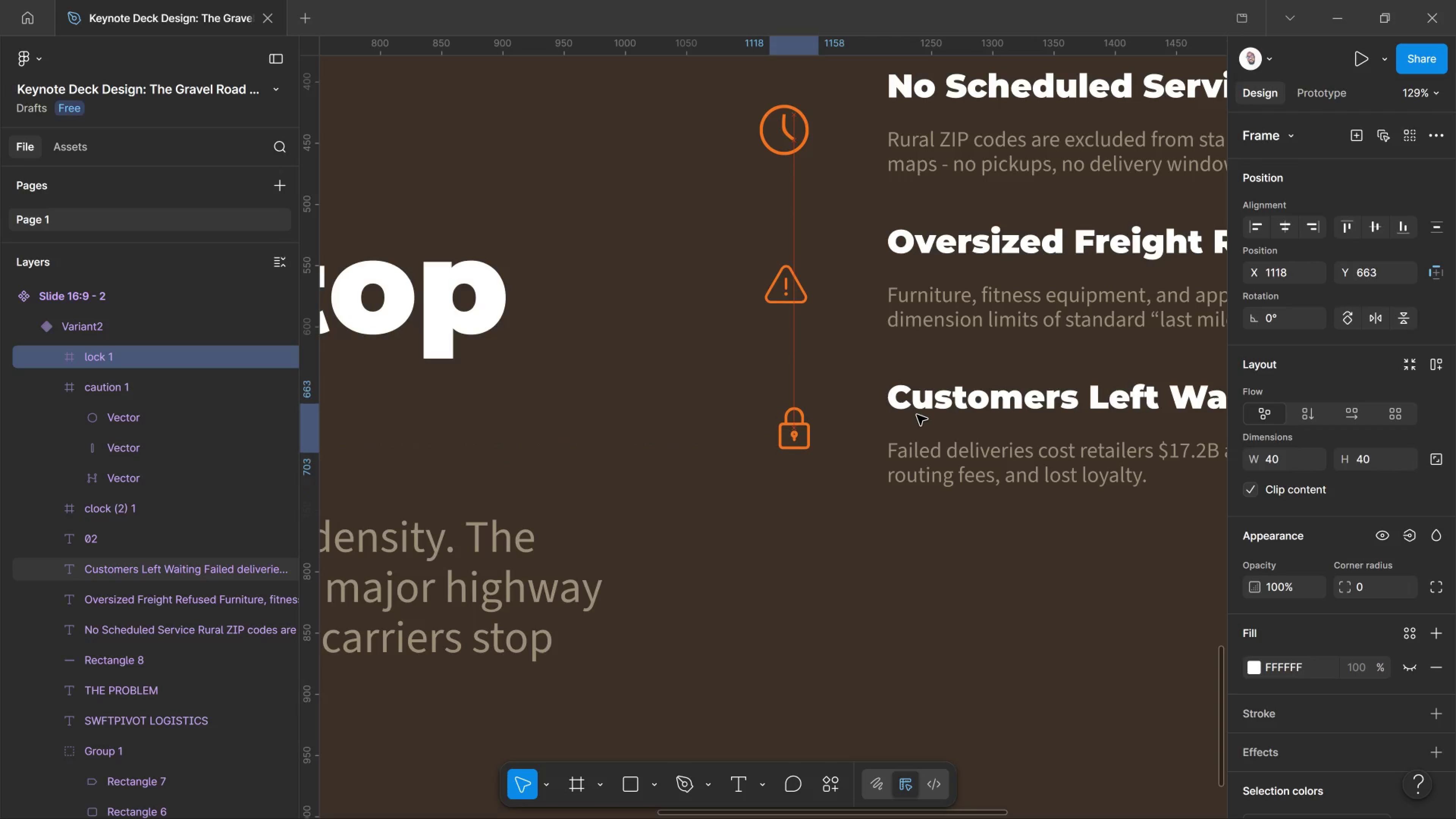 
key(ArrowUp)
 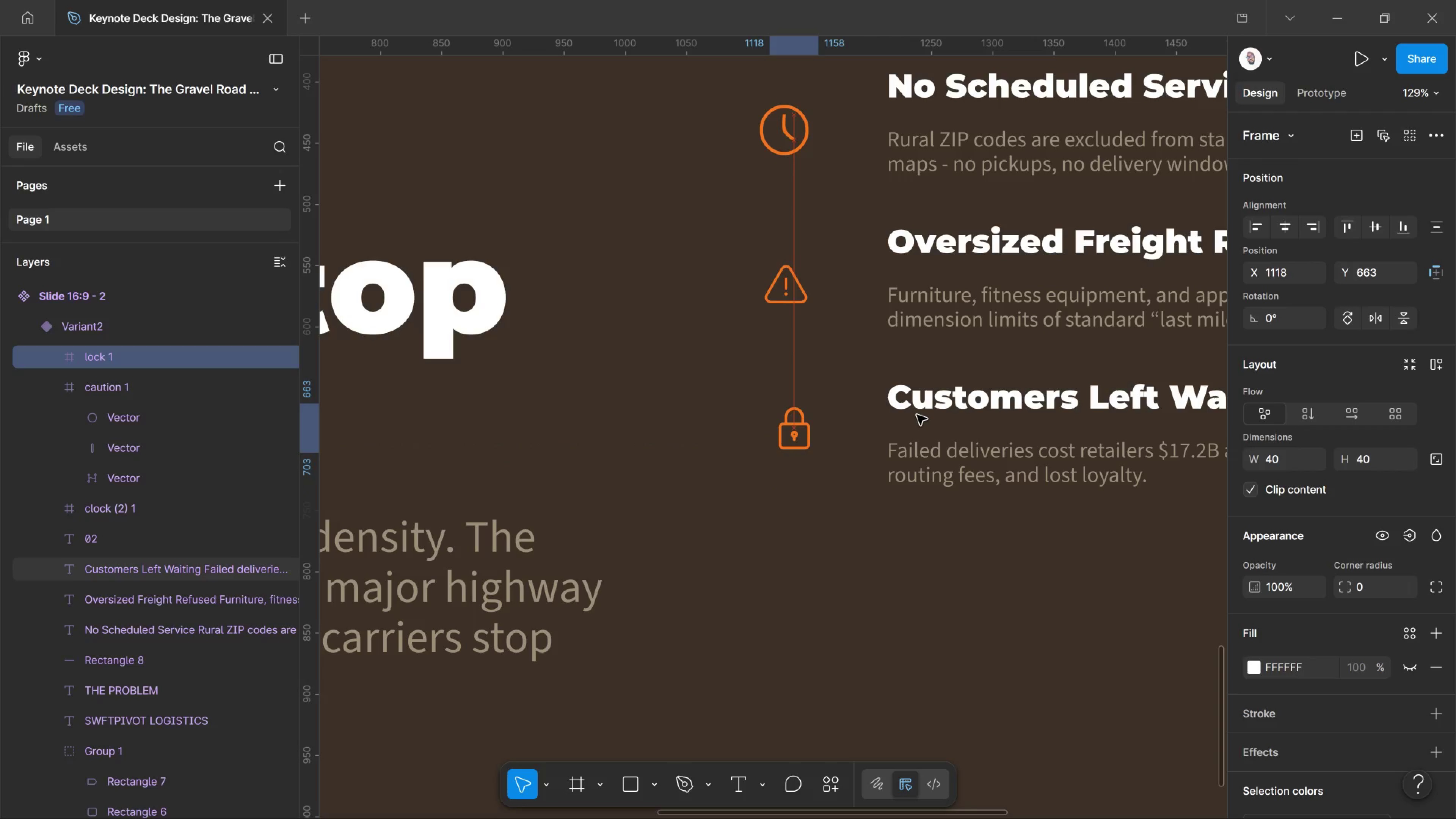 
key(ArrowUp)
 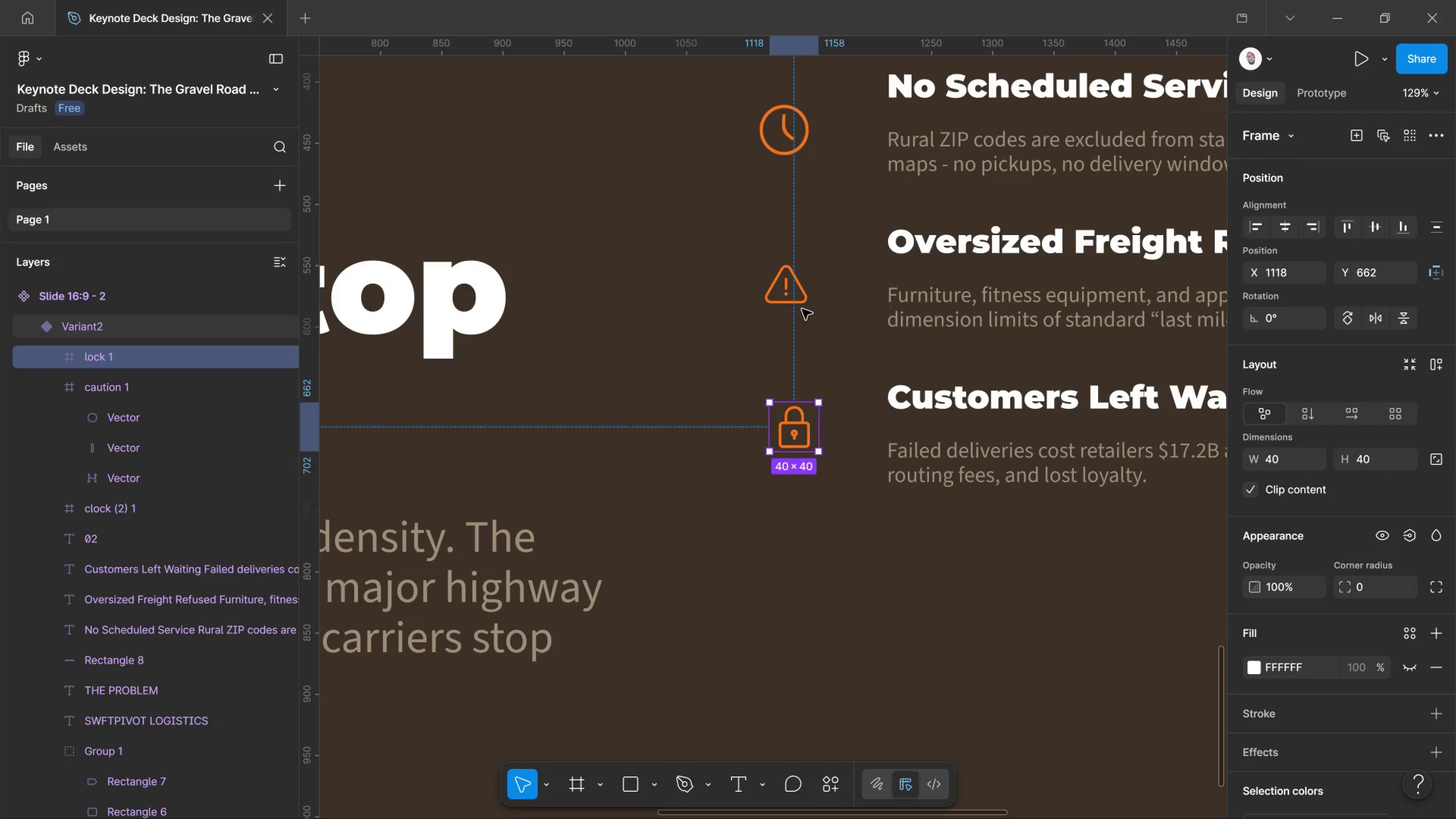 
left_click([798, 303])
 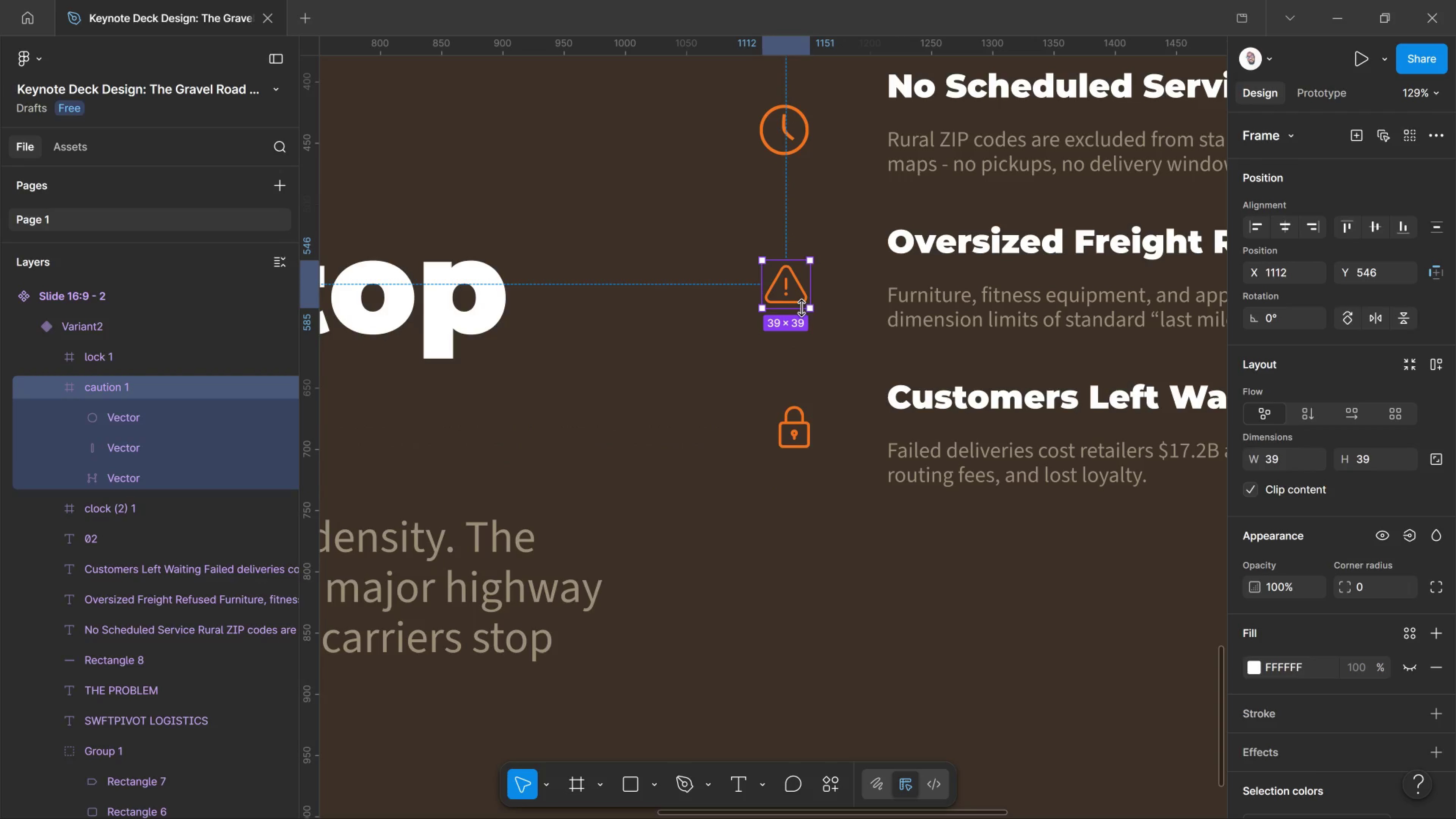 
key(ArrowRight)
 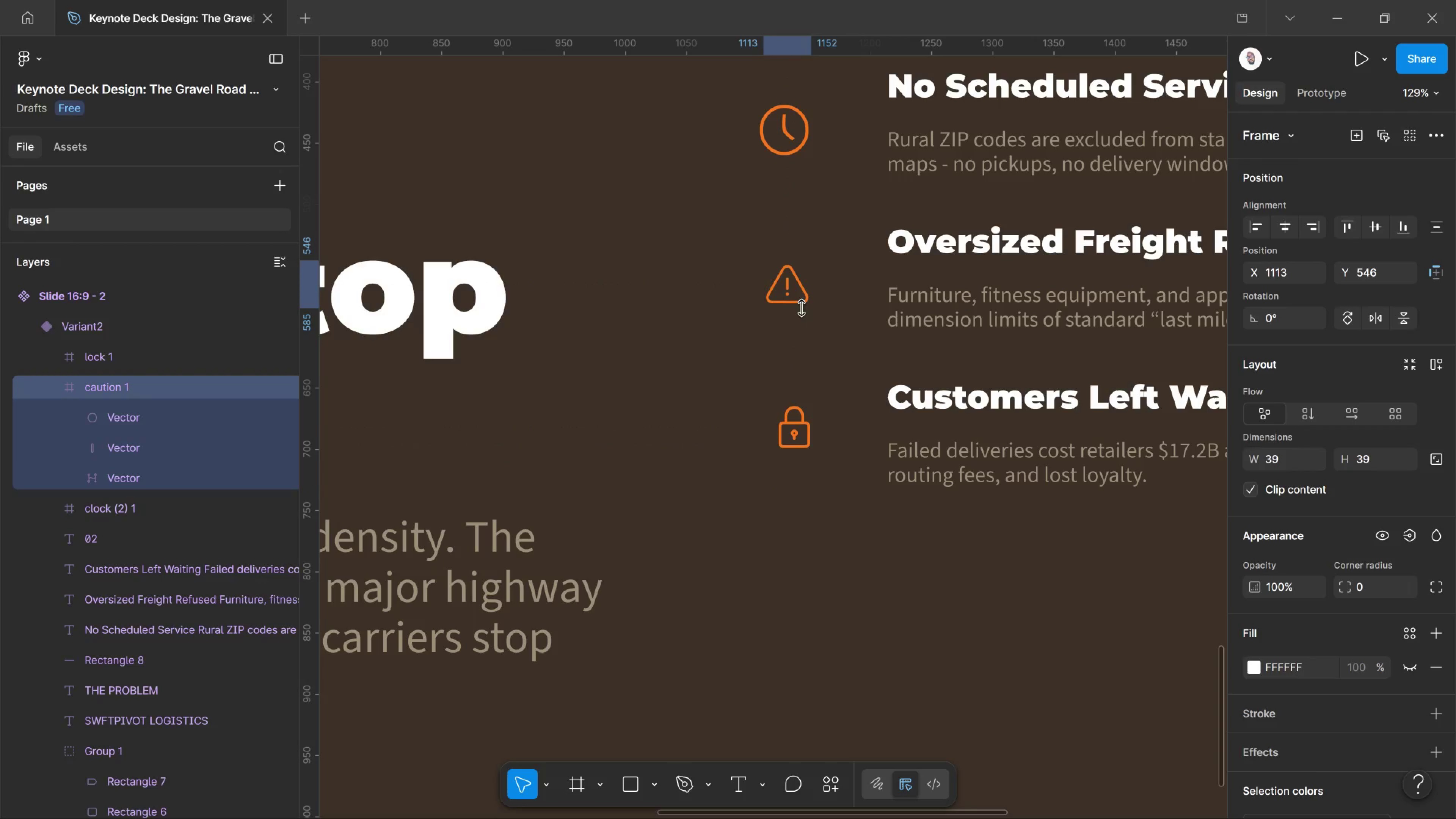 
key(ArrowRight)
 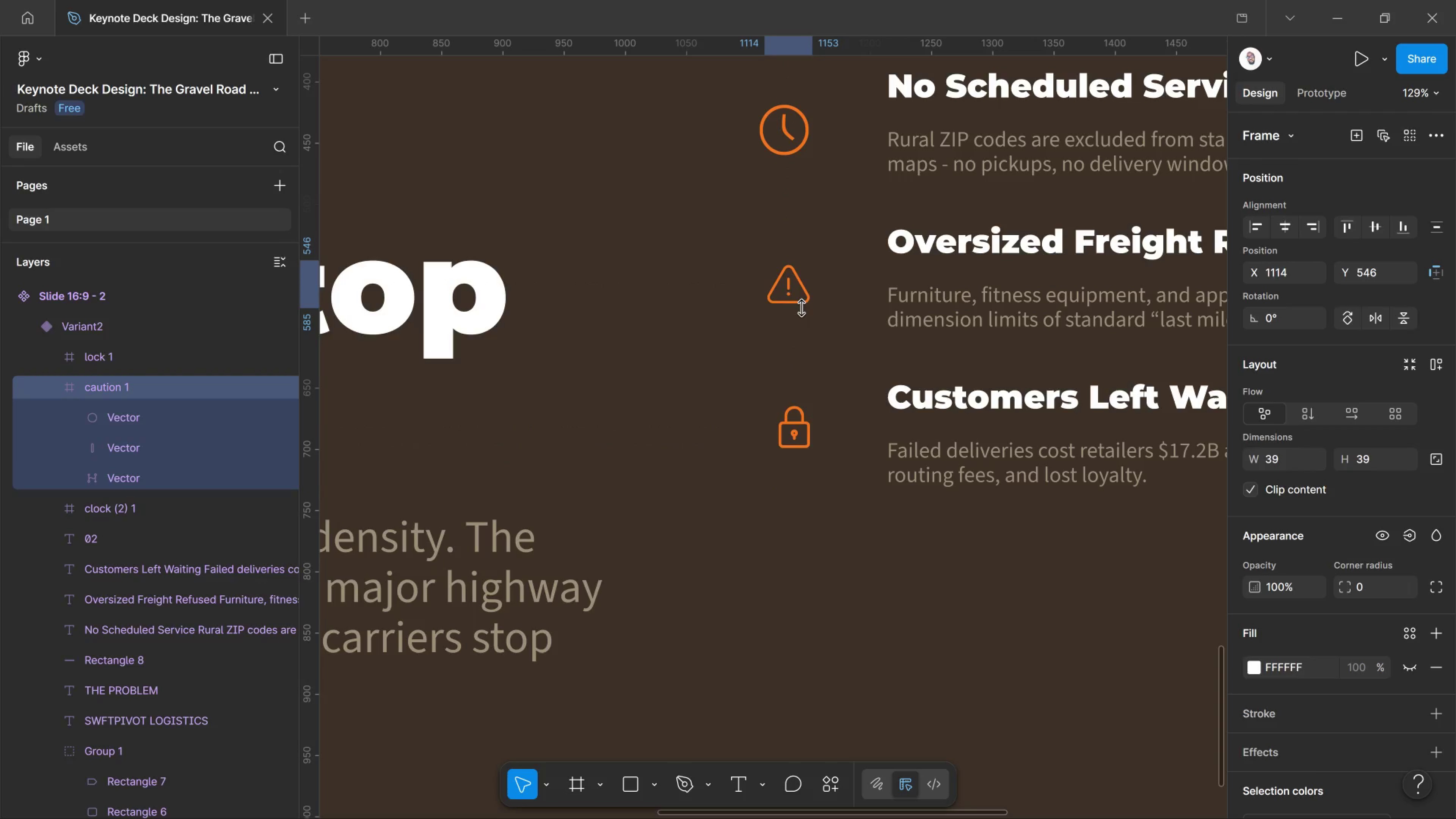 
key(ArrowRight)
 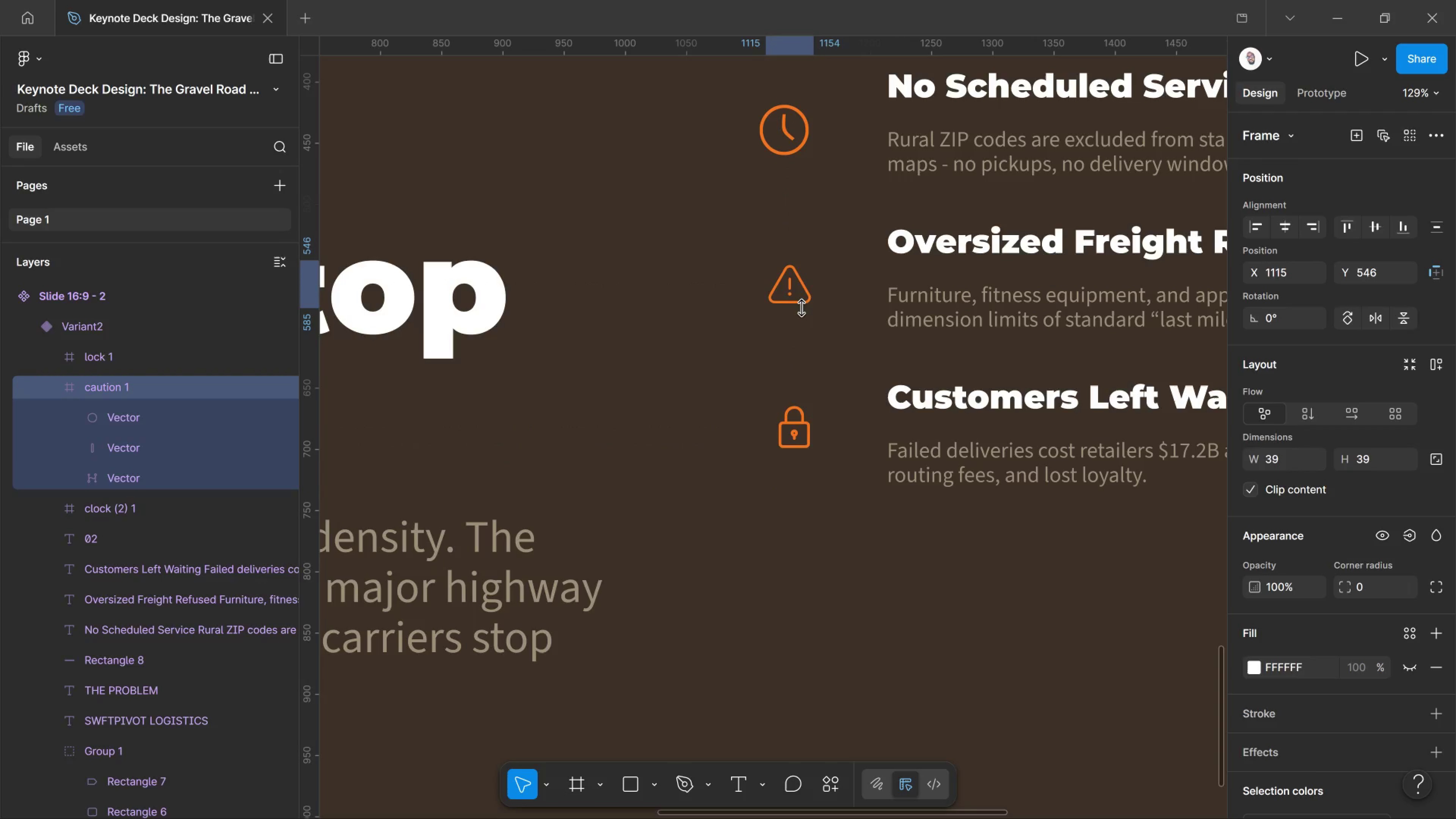 
key(ArrowRight)
 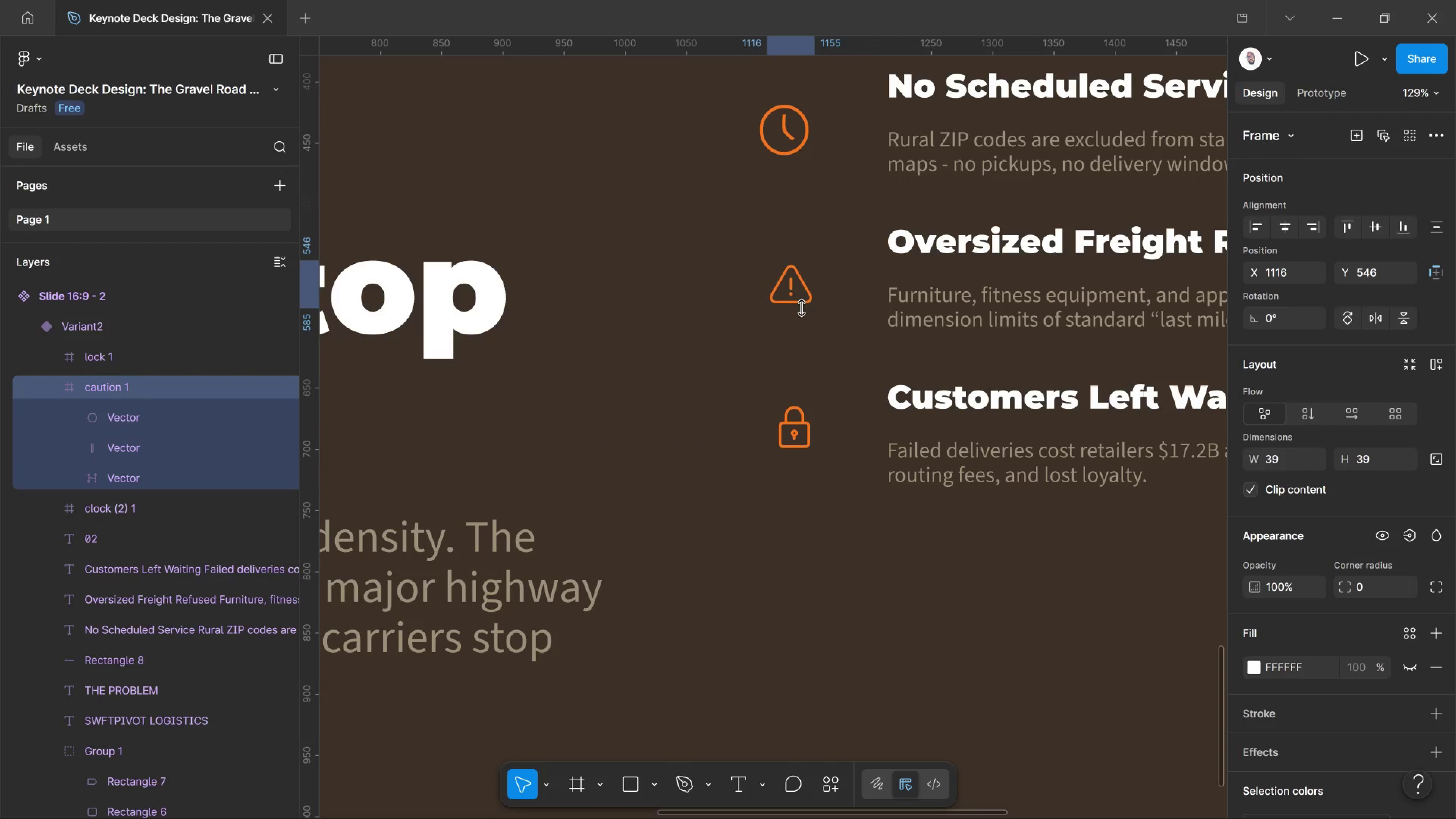 
key(ArrowRight)
 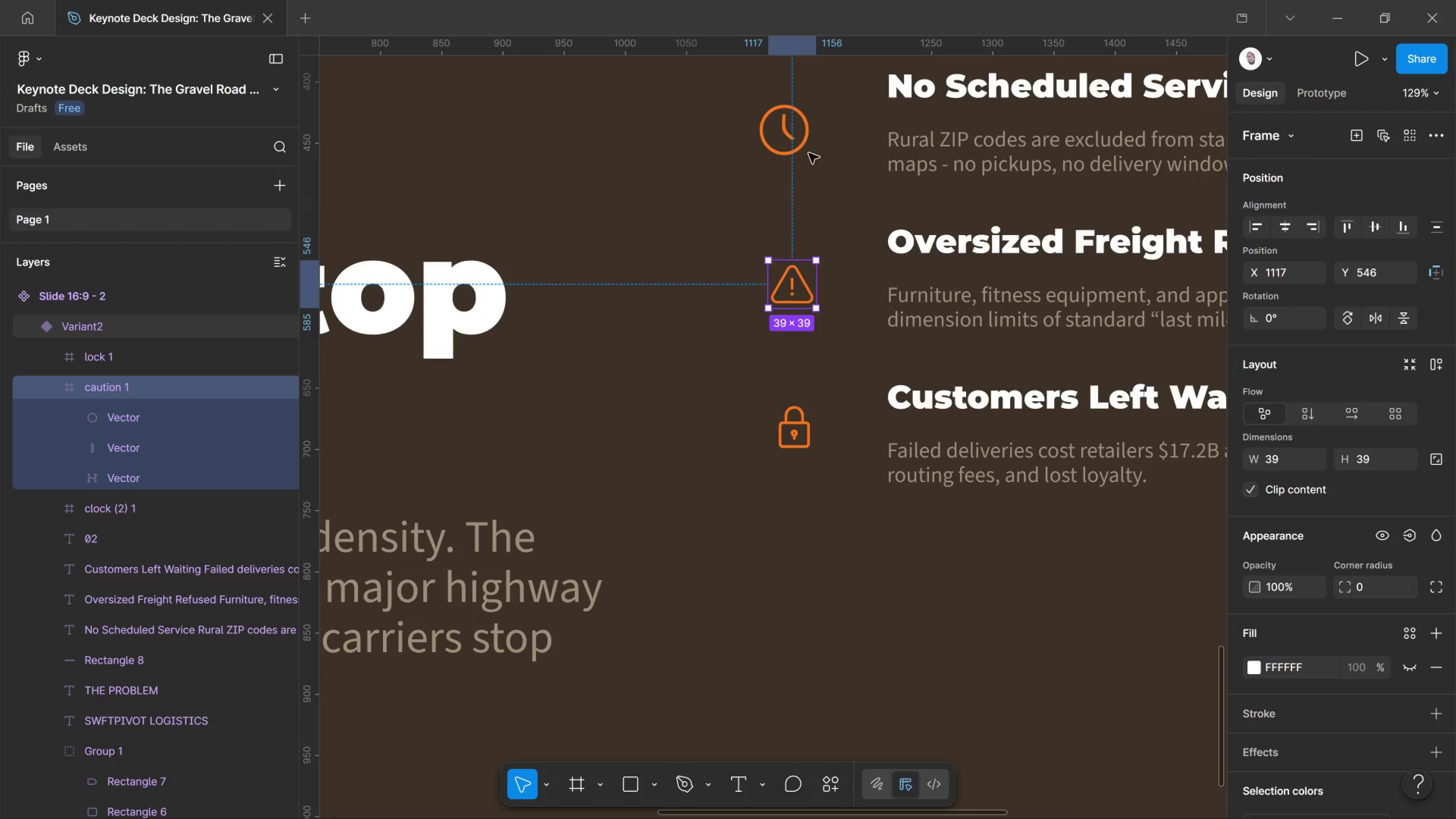 
left_click([803, 149])
 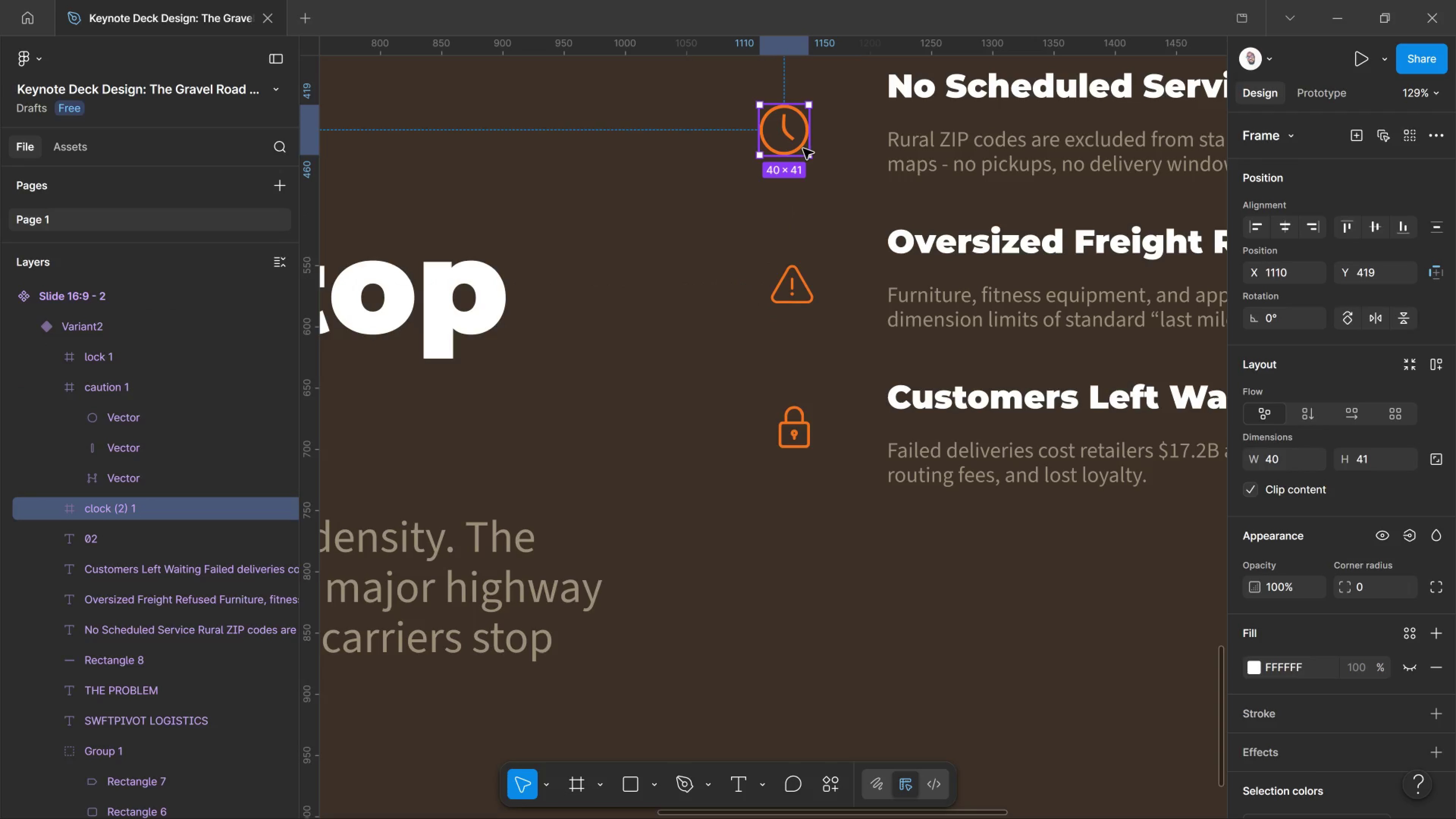 
key(ArrowRight)
 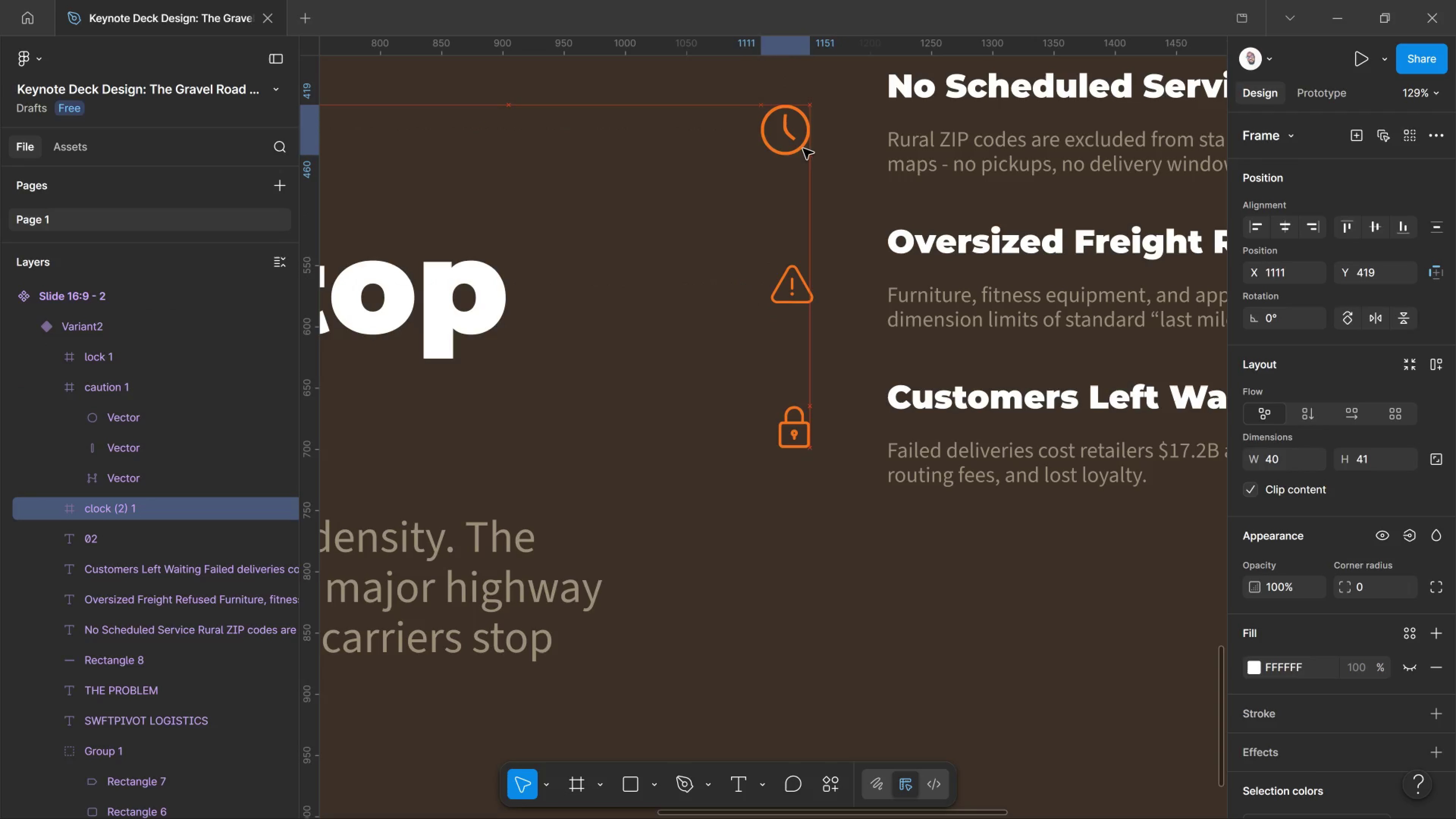 
key(ArrowRight)
 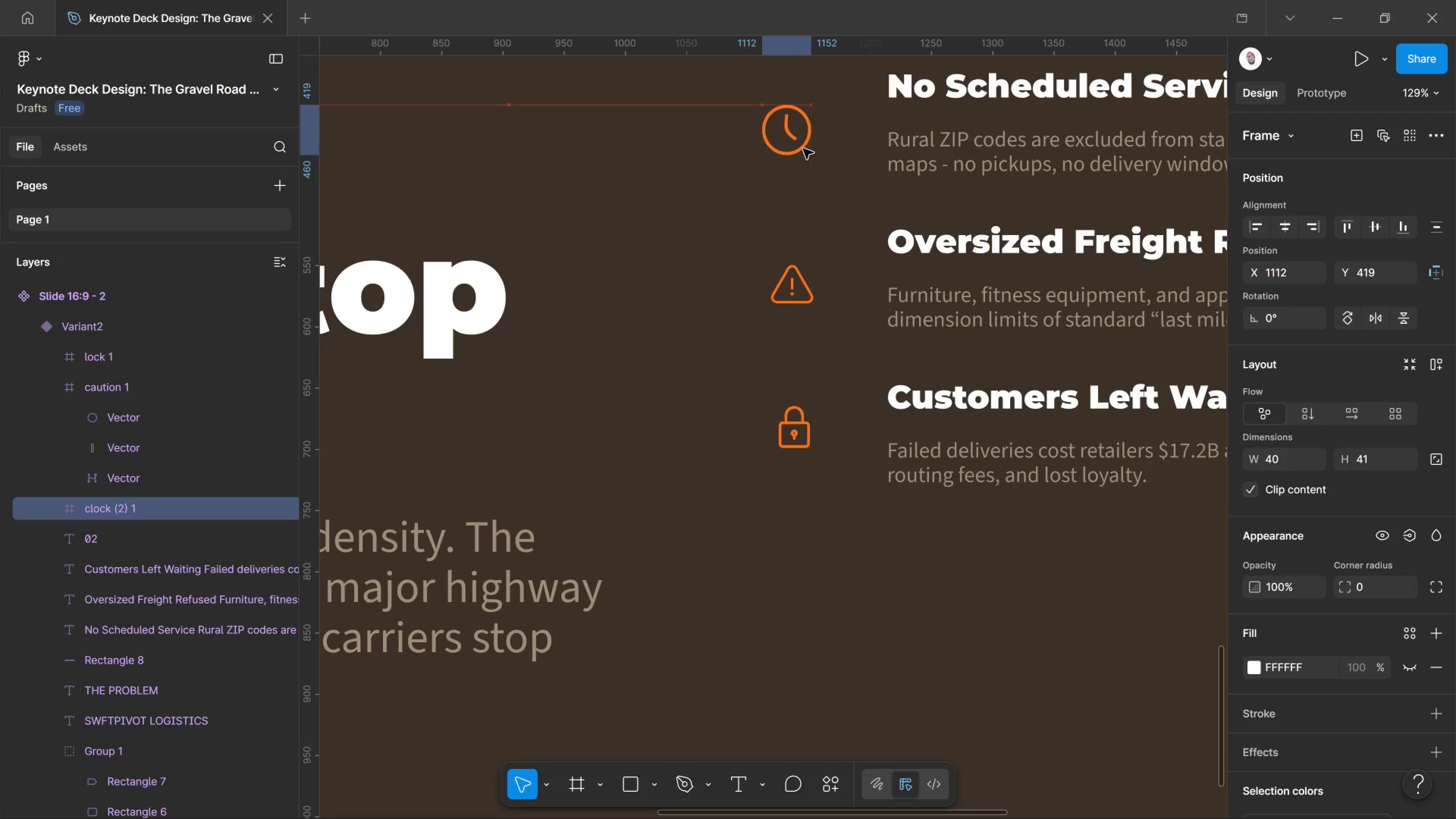 
key(ArrowRight)
 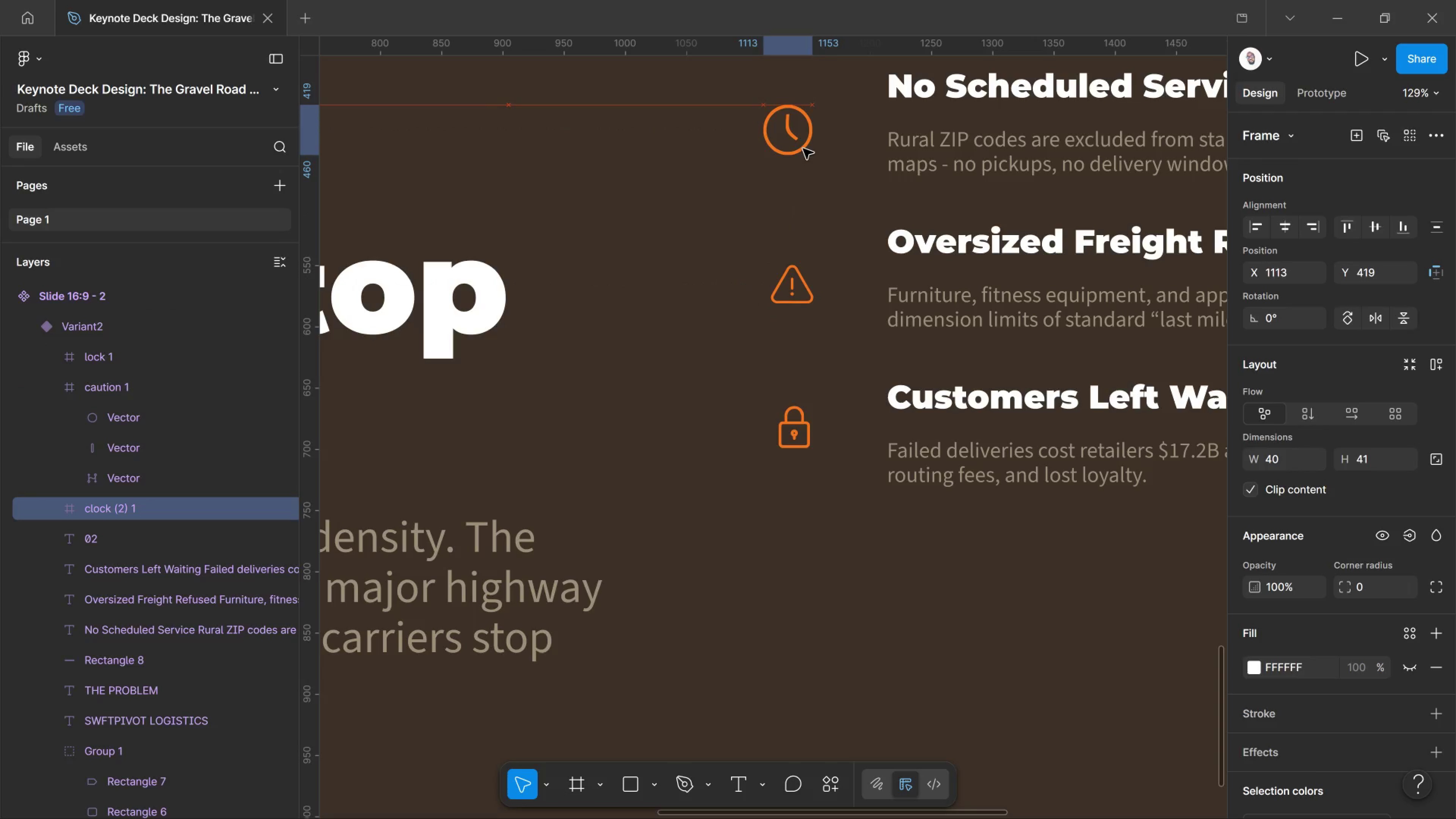 
key(ArrowRight)
 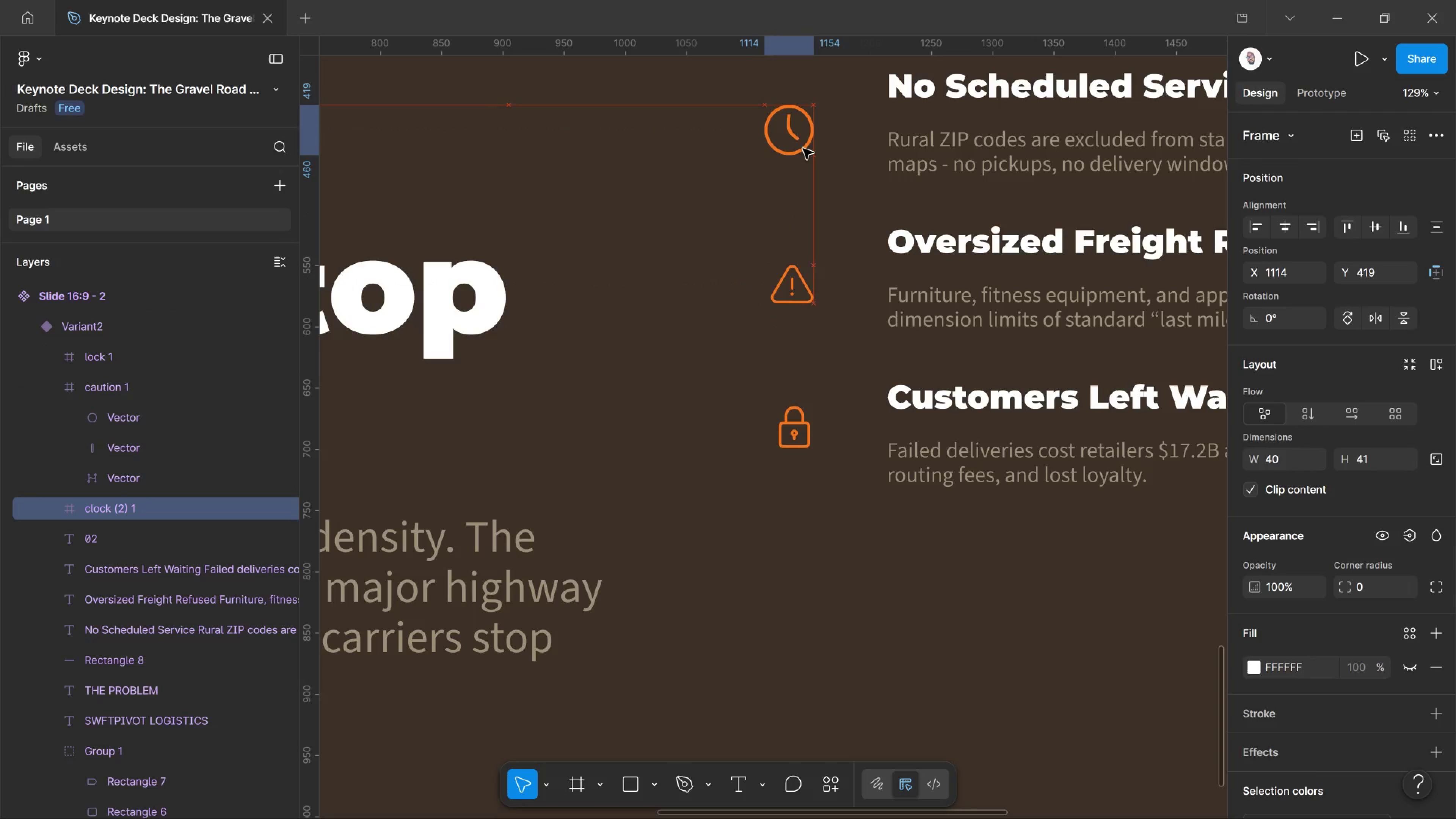 
key(ArrowRight)
 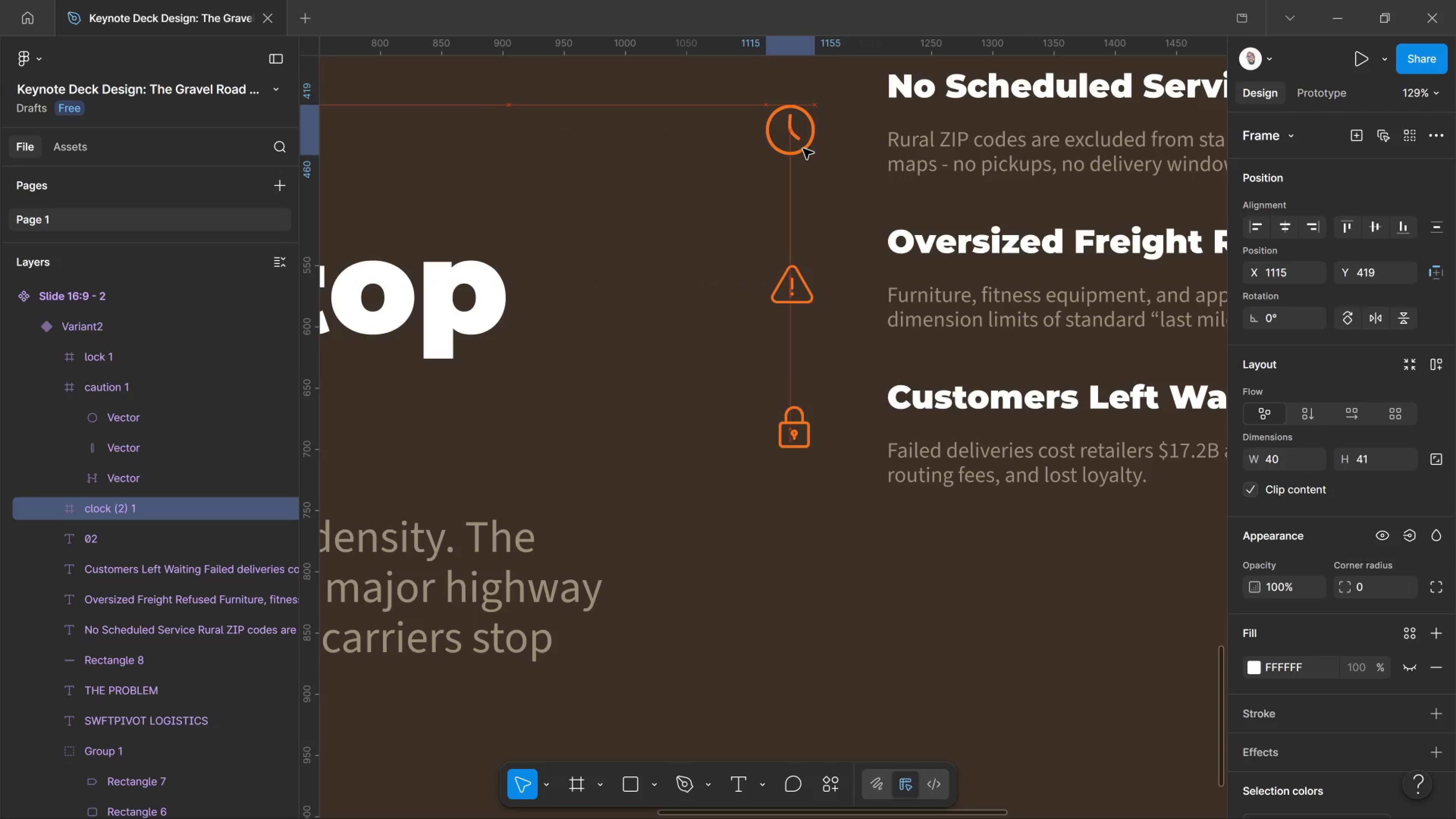 
key(ArrowRight)
 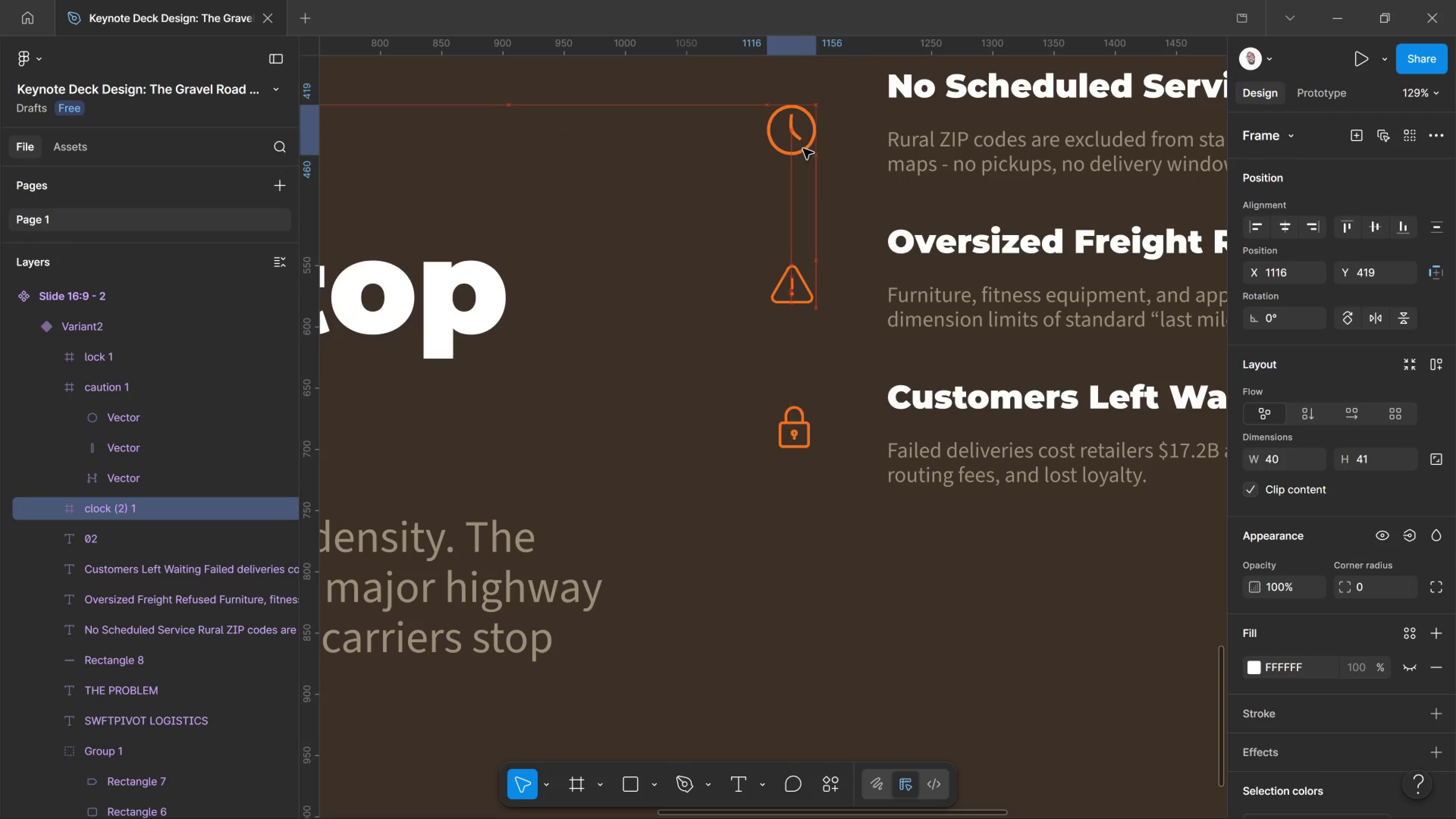 
key(ArrowRight)
 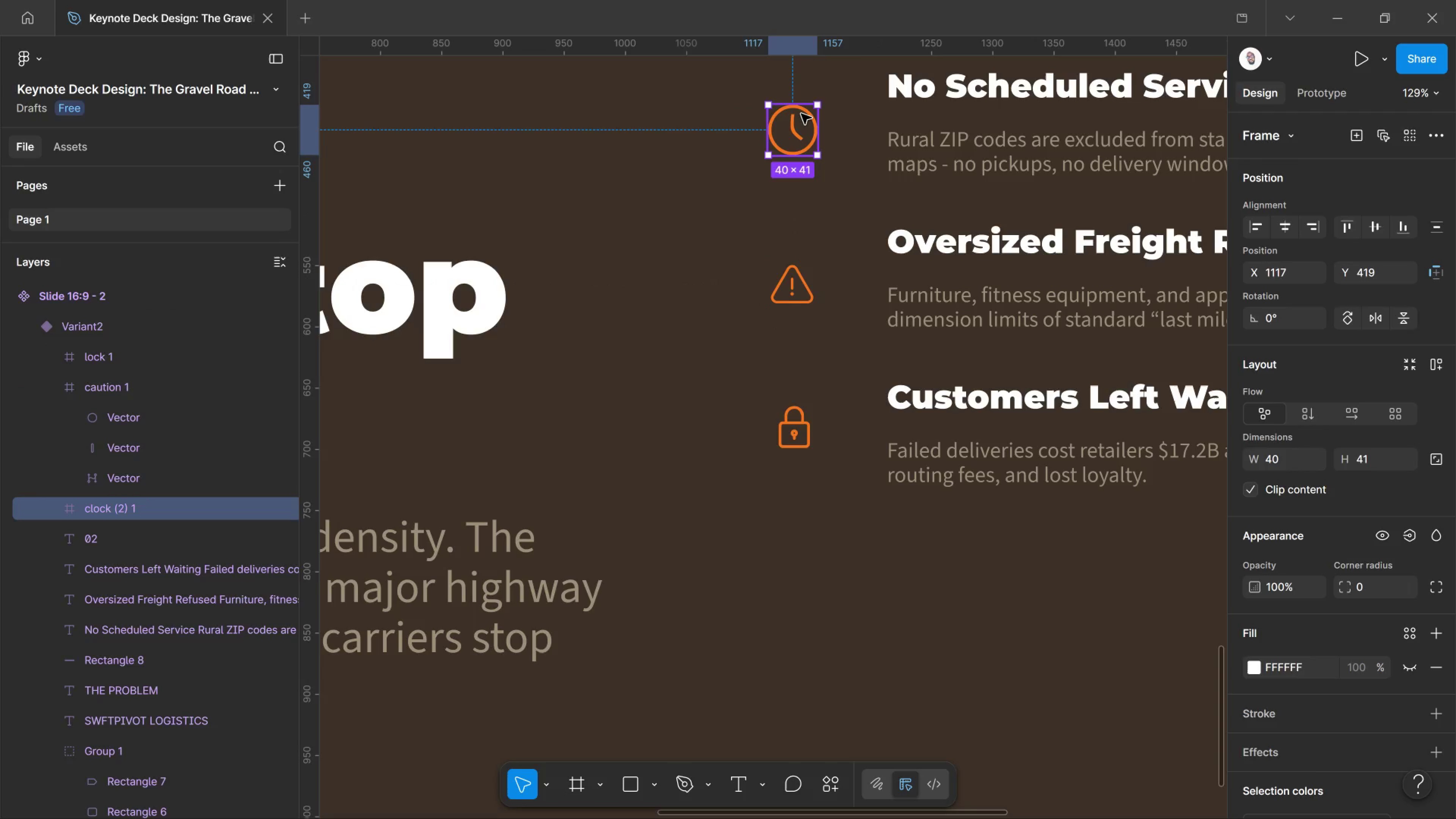 
left_click_drag(start_coordinate=[798, 104], to_coordinate=[800, 111])
 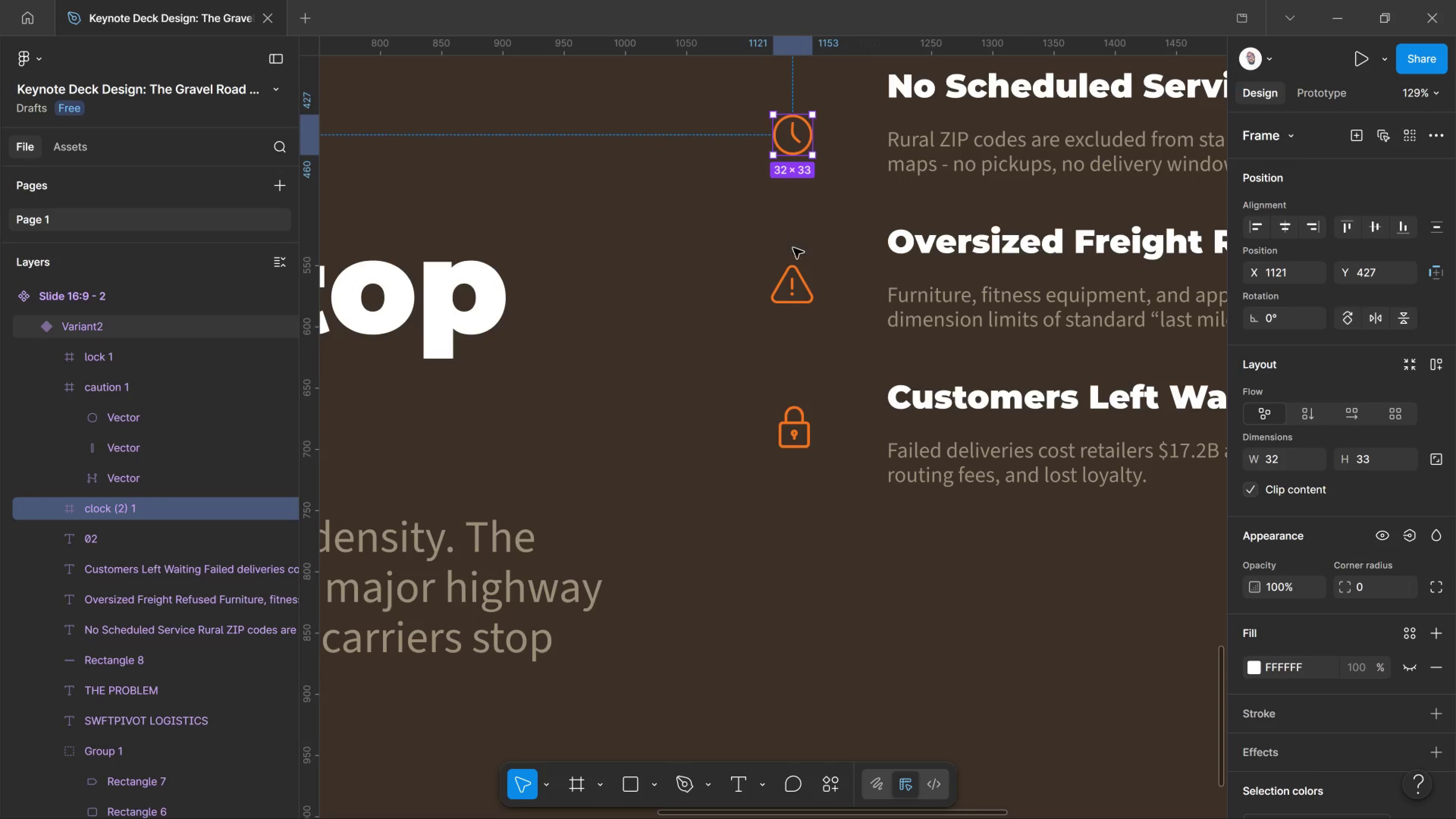 
hold_key(key=ShiftLeft, duration=2.63)
 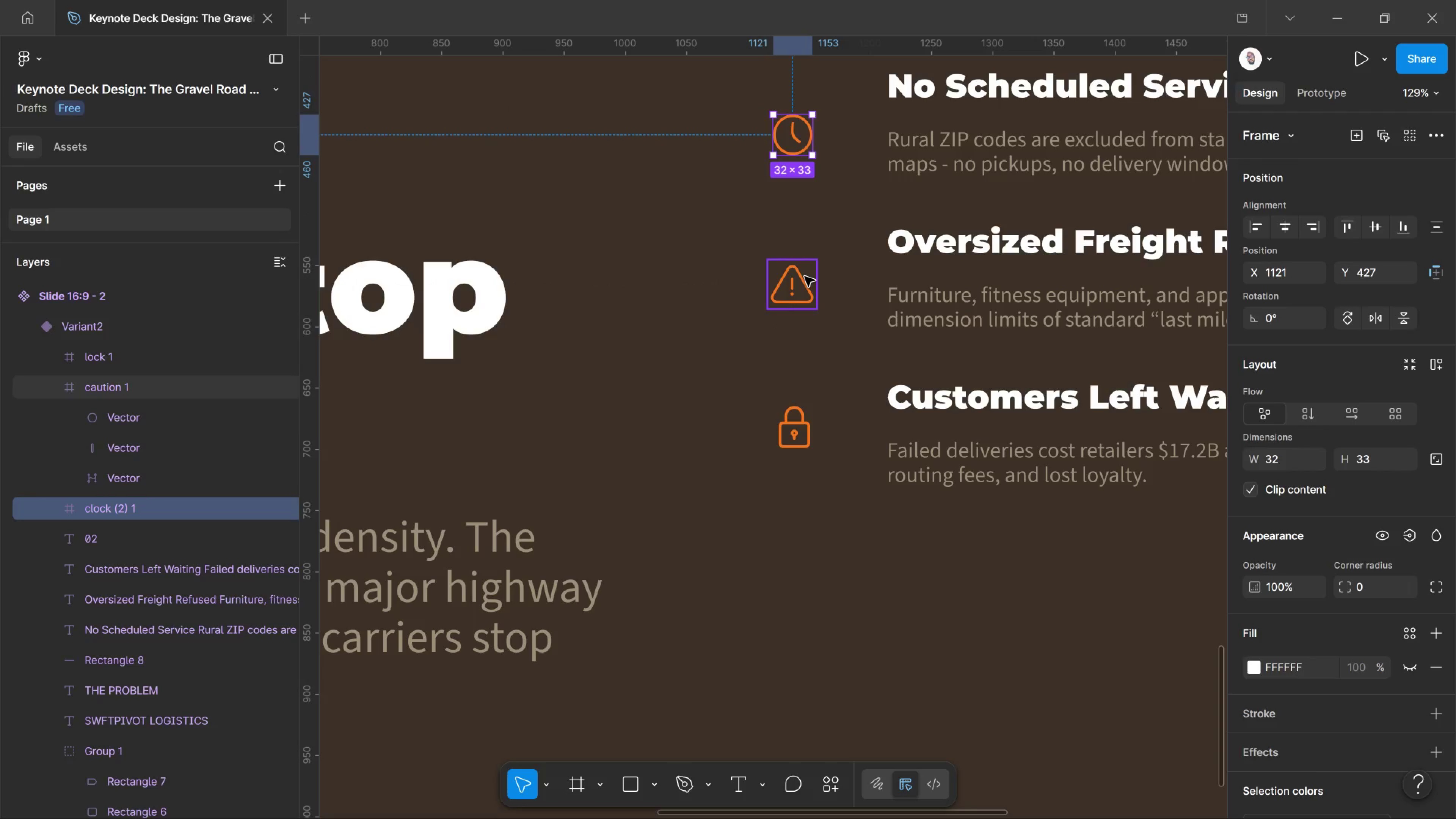 
left_click([805, 276])
 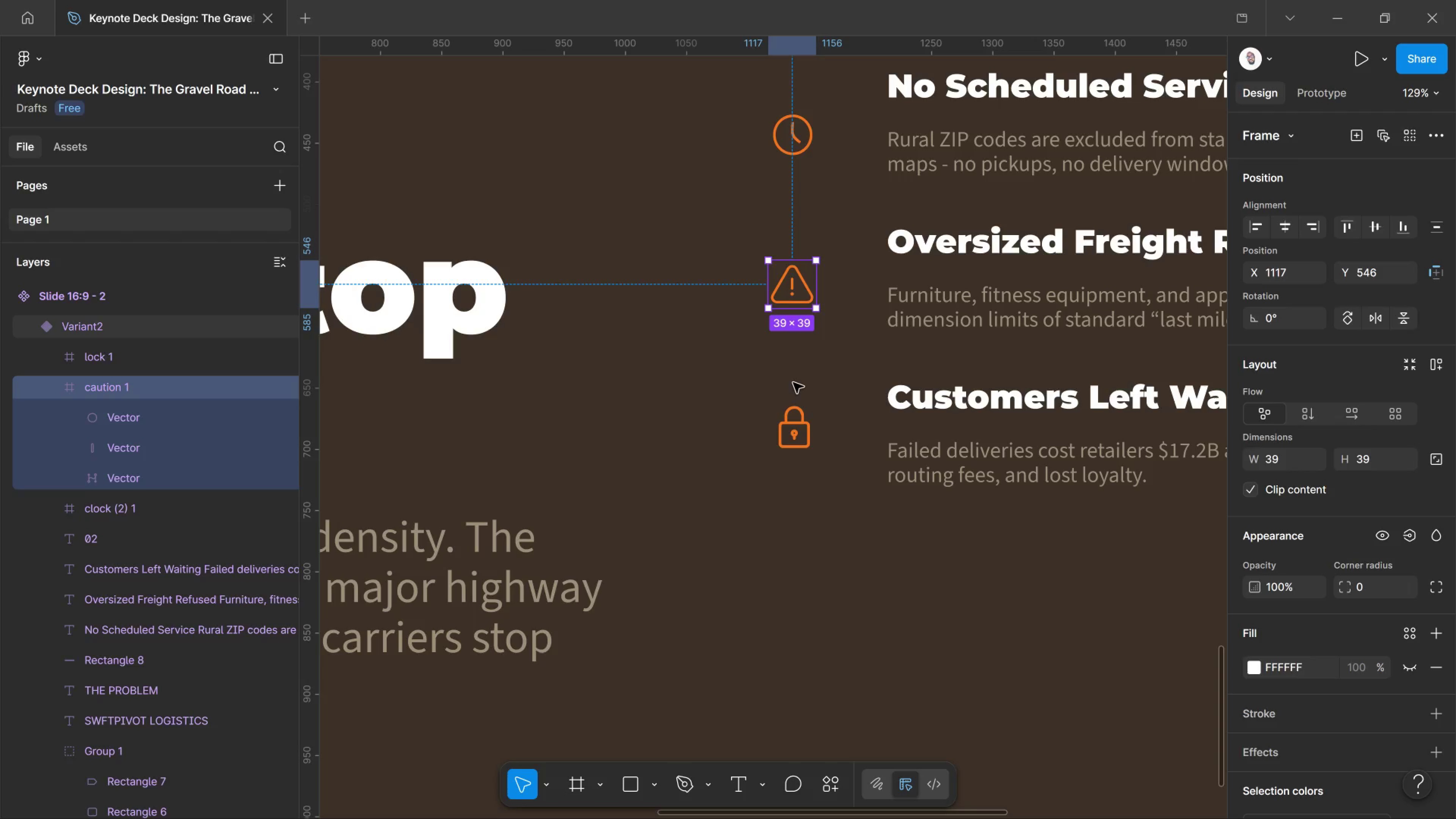 
hold_key(key=ShiftLeft, duration=2.53)
left_click([801, 420])
 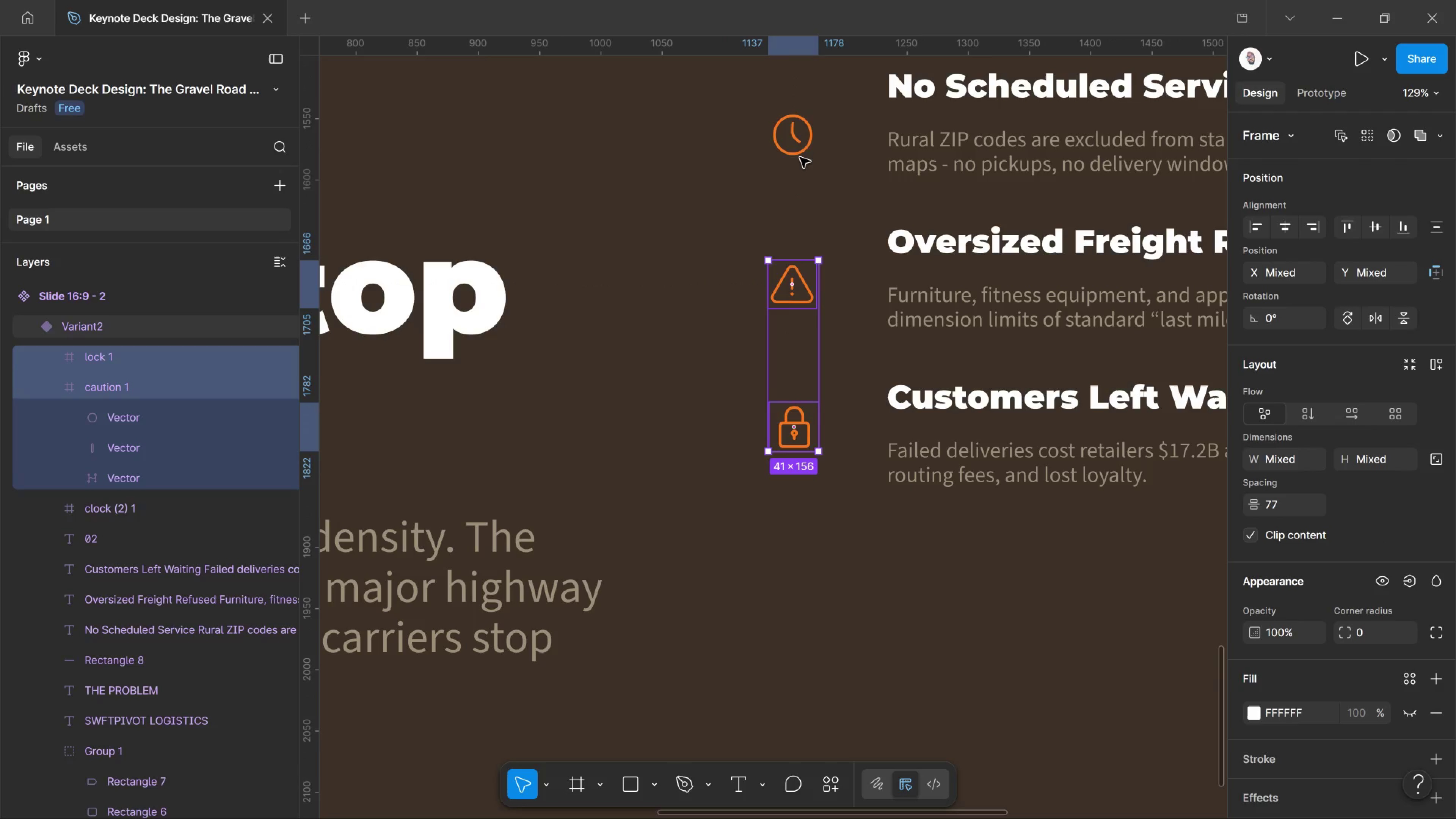 
left_click([801, 154])
 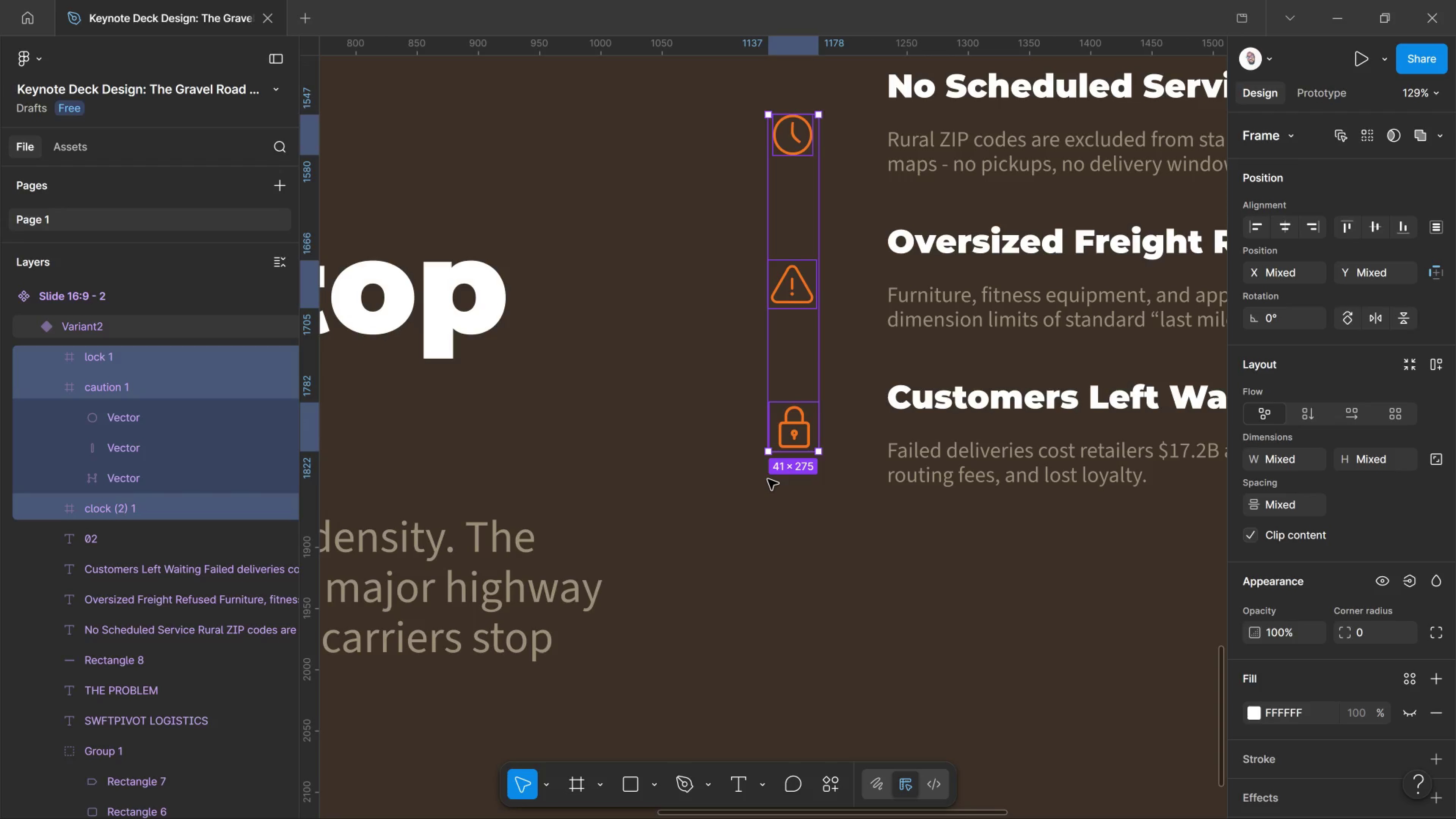 
wait(38.02)
 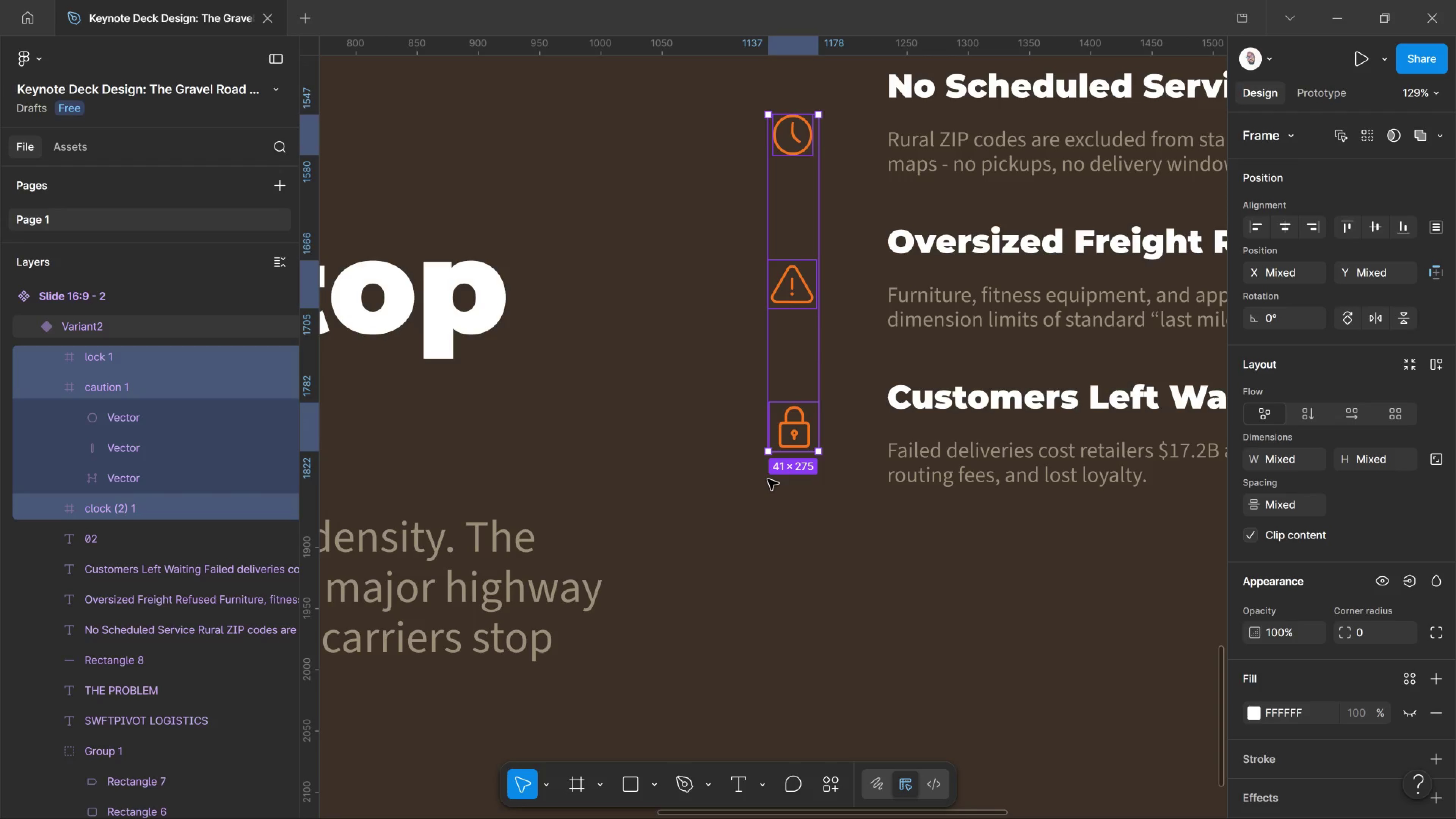 
left_click([542, 809])
 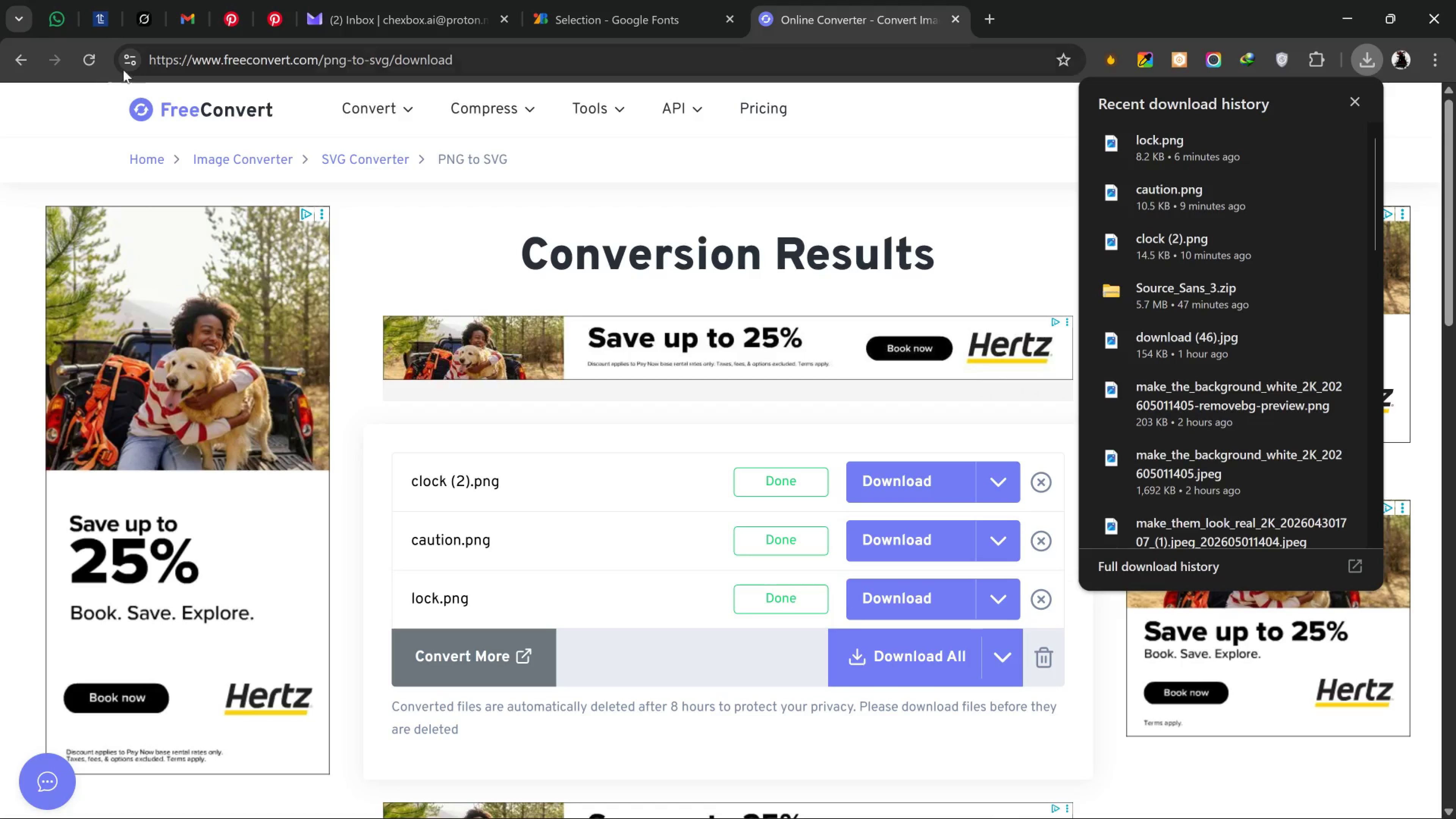 
left_click([96, 9])
 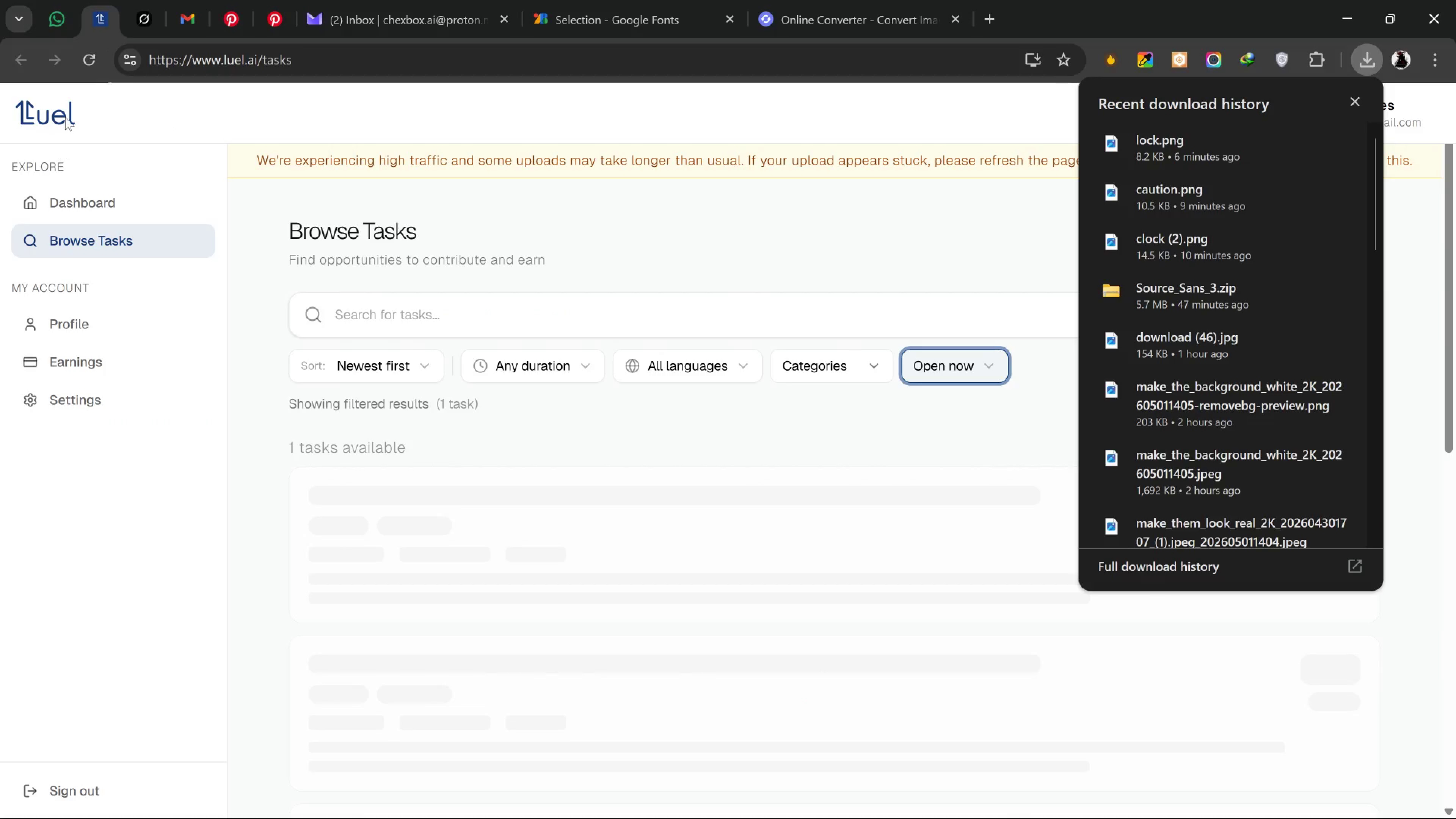 
left_click([86, 58])
 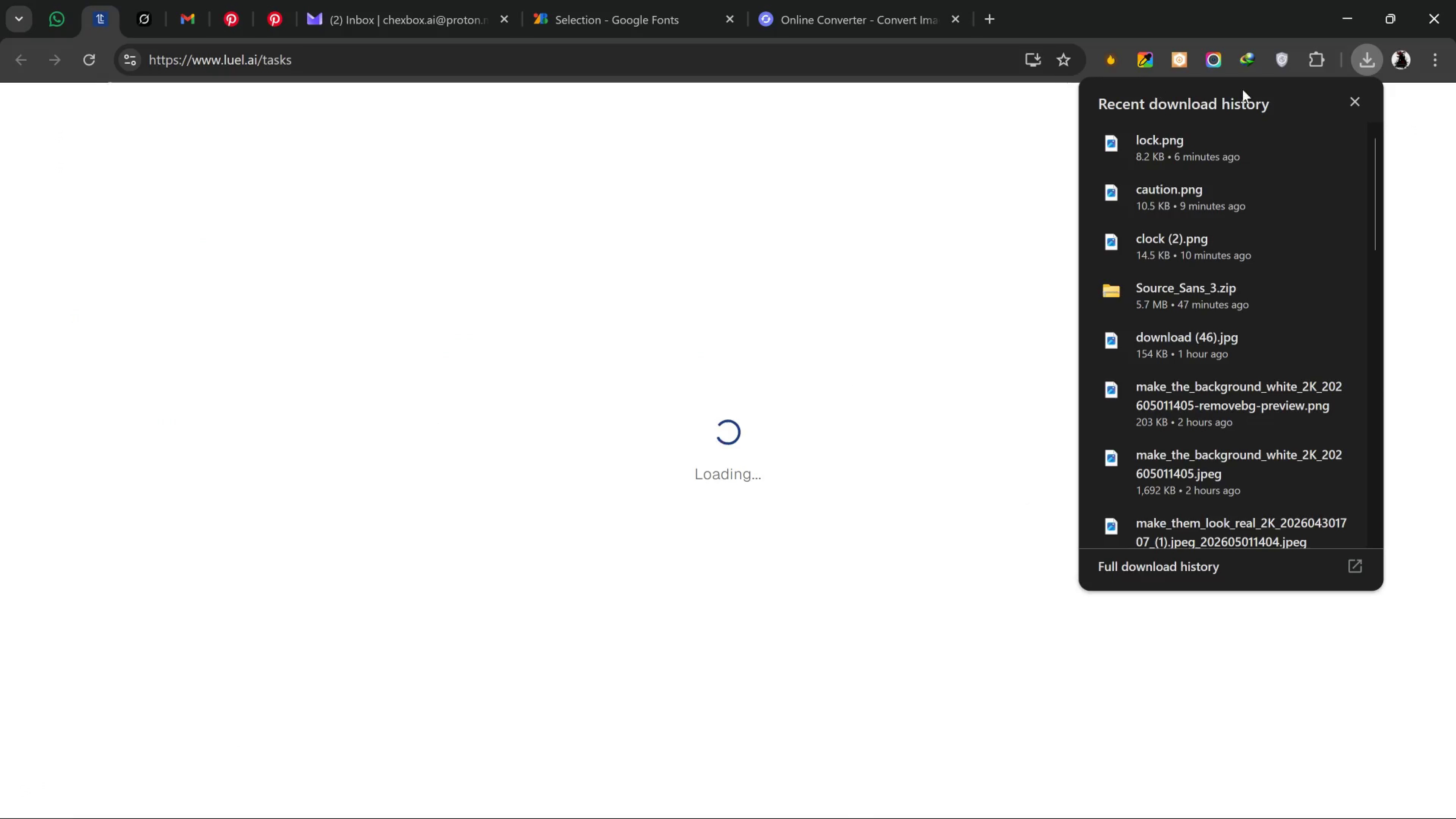 
left_click_drag(start_coordinate=[1356, 97], to_coordinate=[1352, 103])
 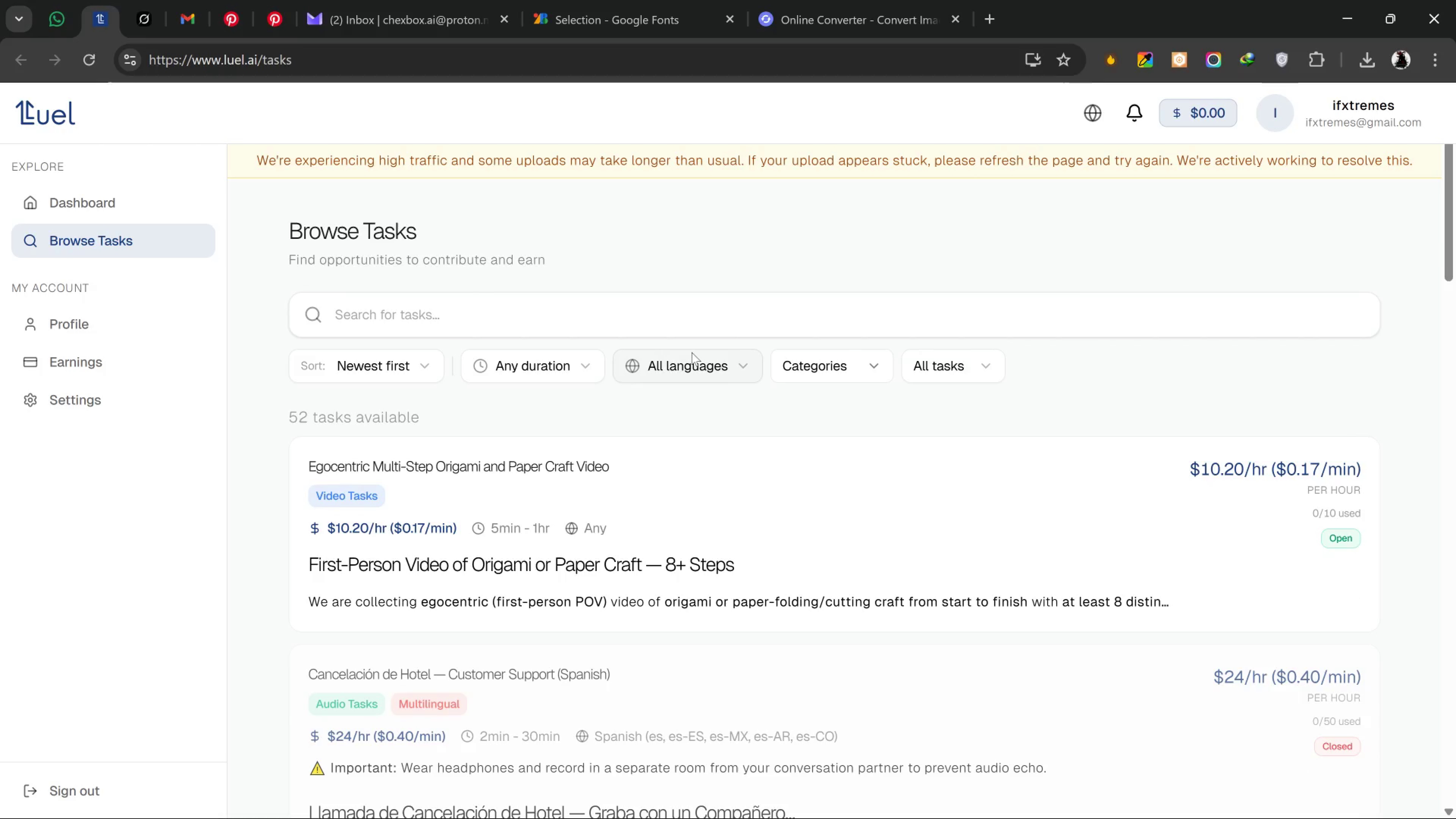 
wait(7.49)
 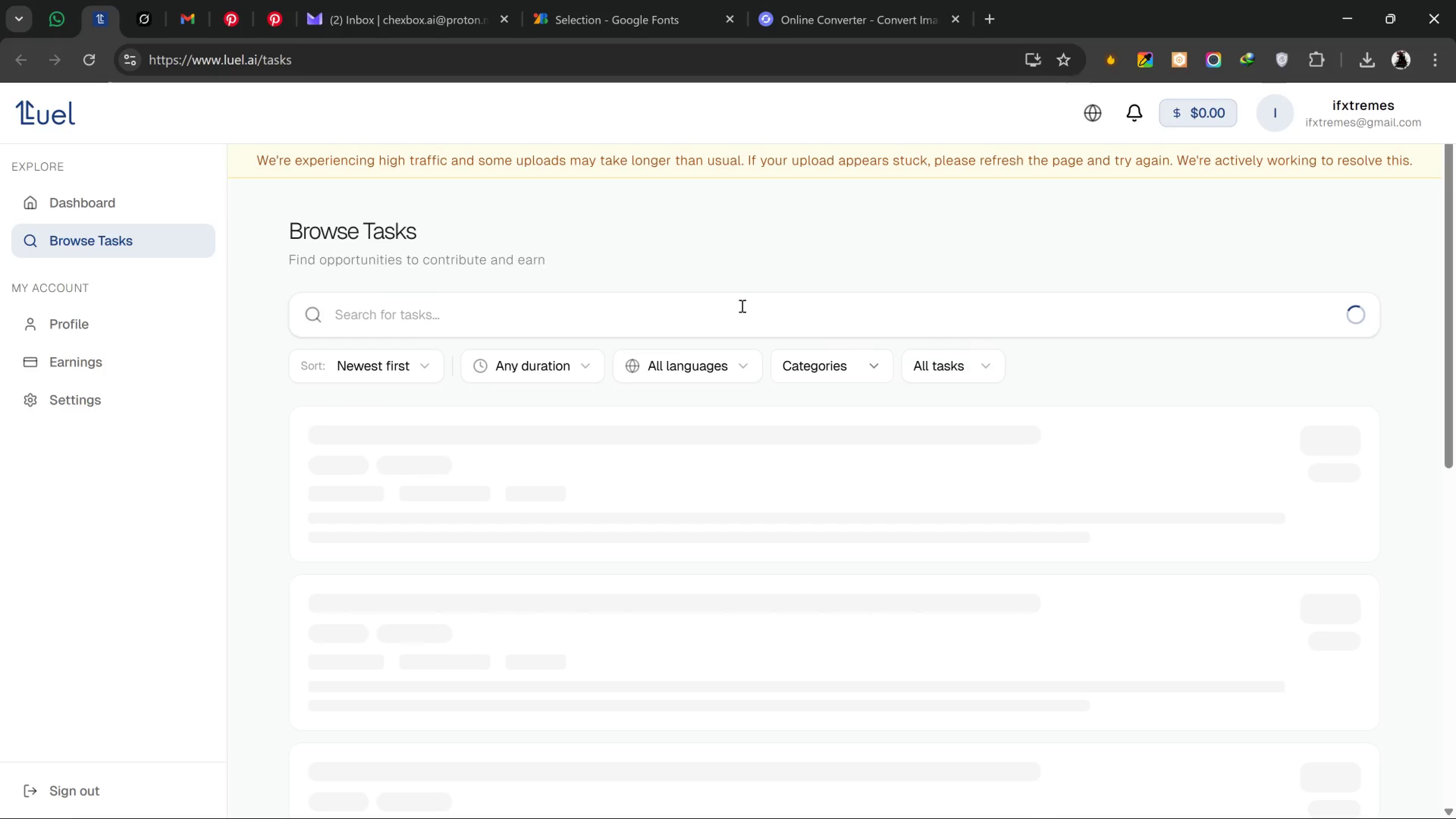 
scroll: coordinate [936, 393], scroll_direction: down, amount: 8.0
 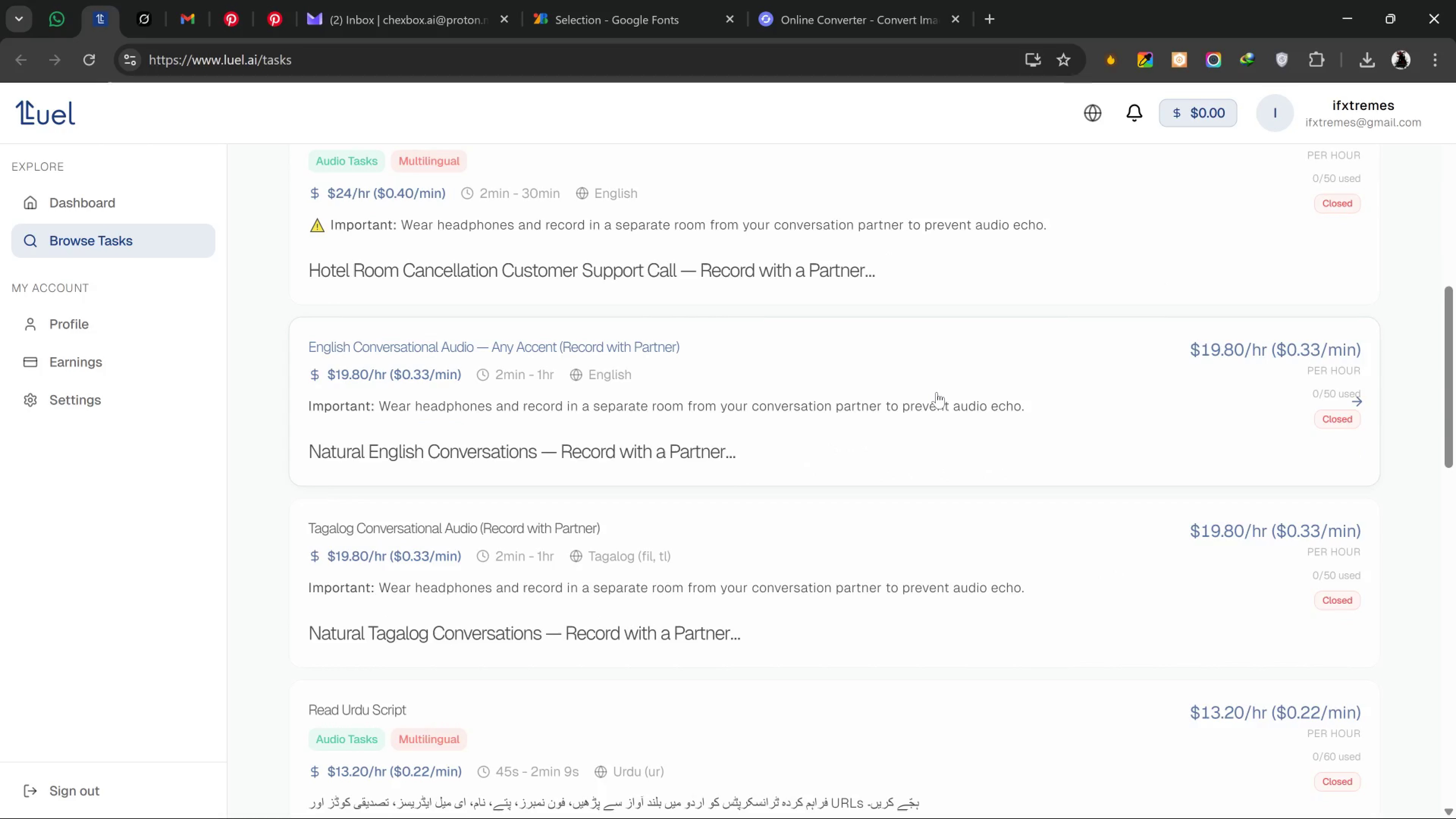 
scroll: coordinate [935, 392], scroll_direction: up, amount: 11.0
 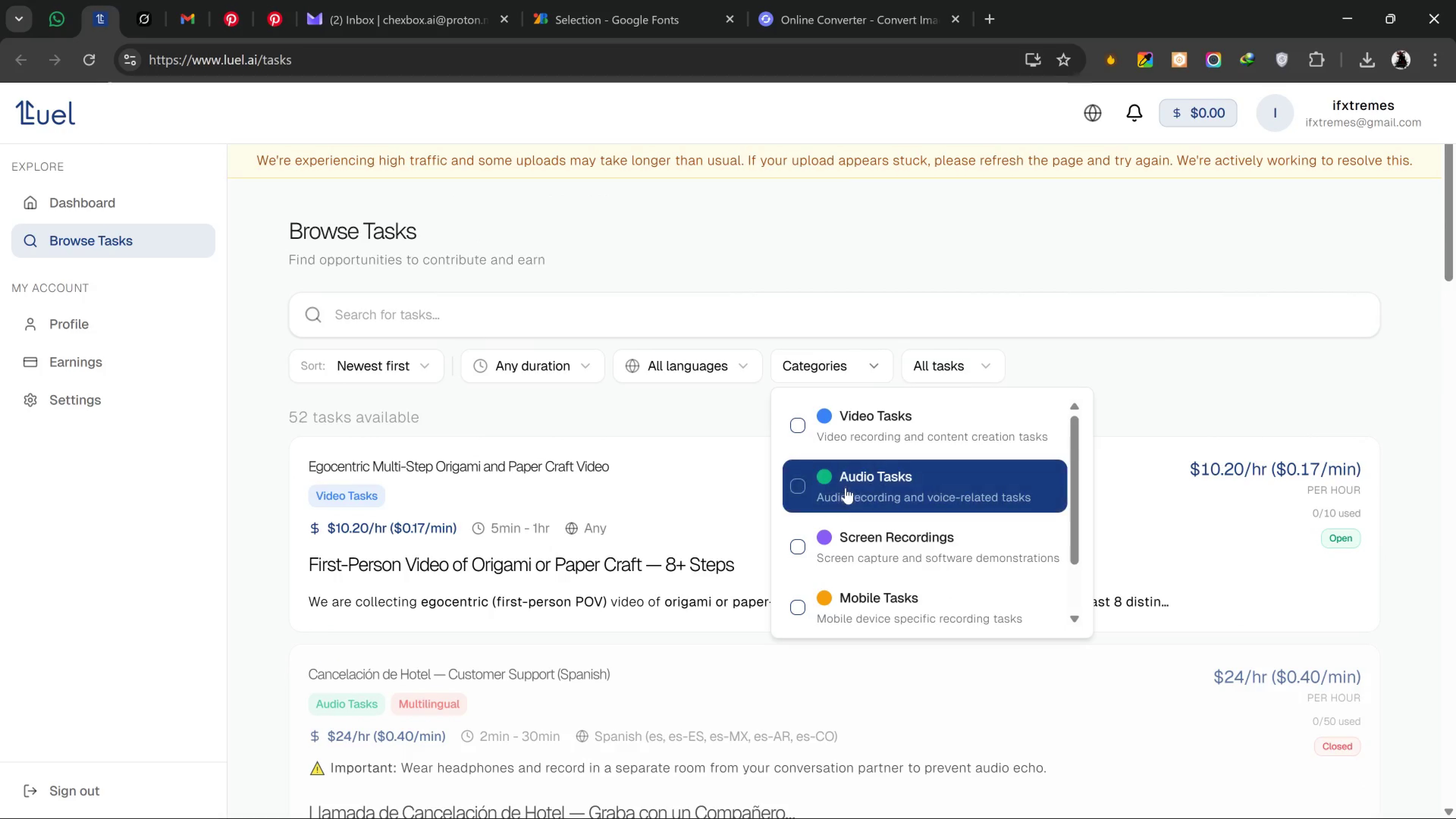 
left_click([840, 529])
 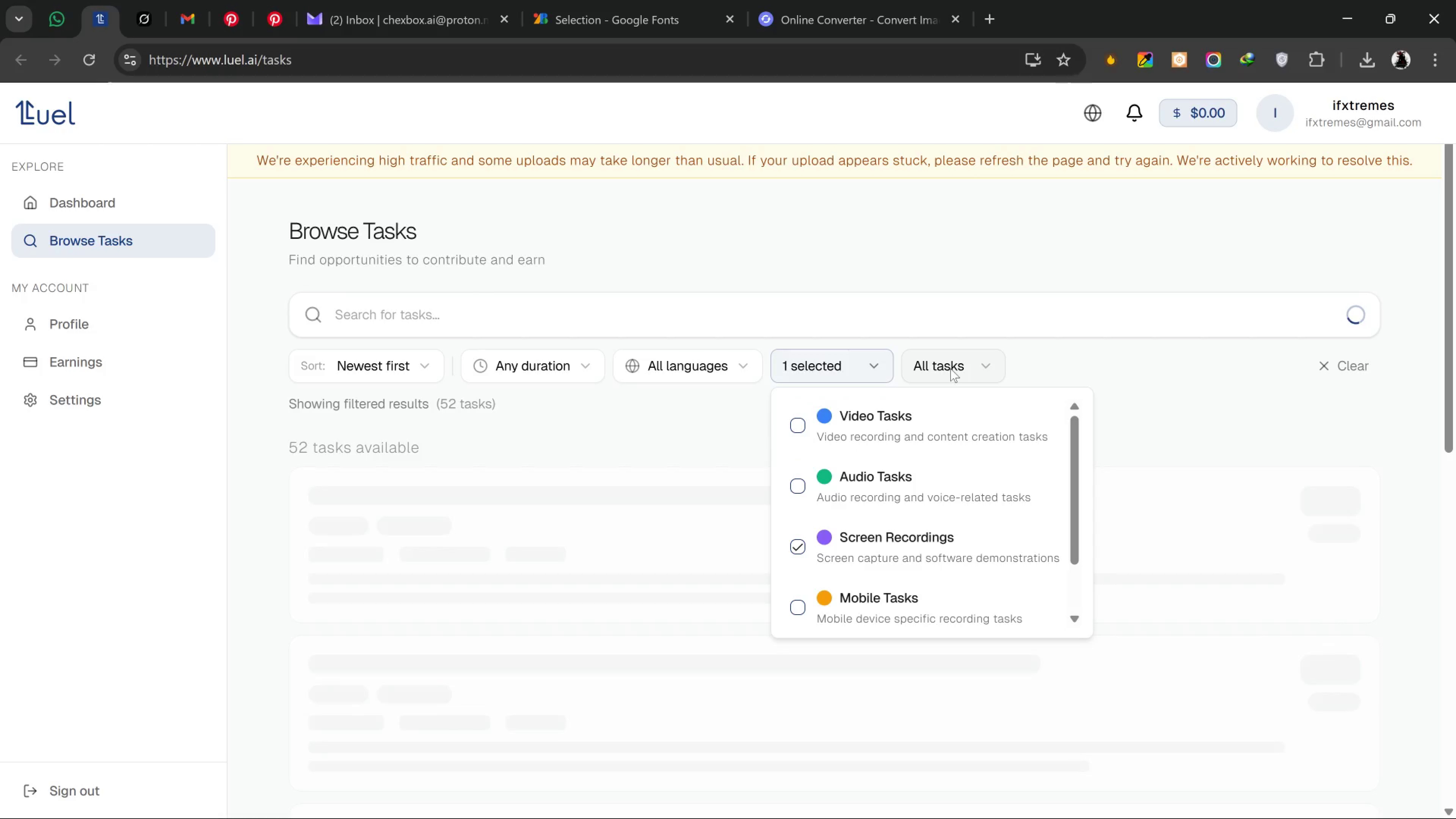 
left_click([1066, 358])
 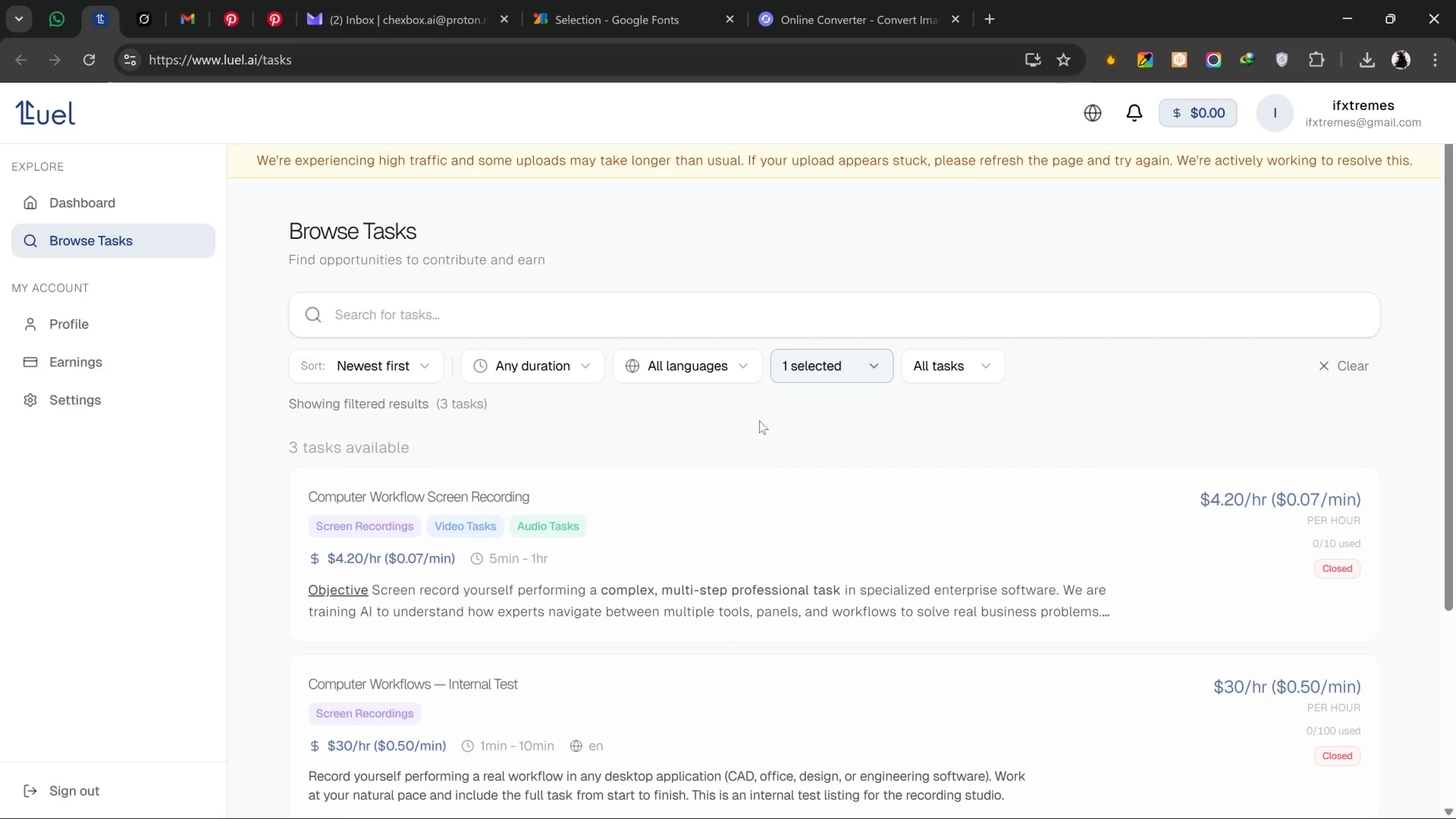 
scroll: coordinate [715, 493], scroll_direction: down, amount: 5.0
 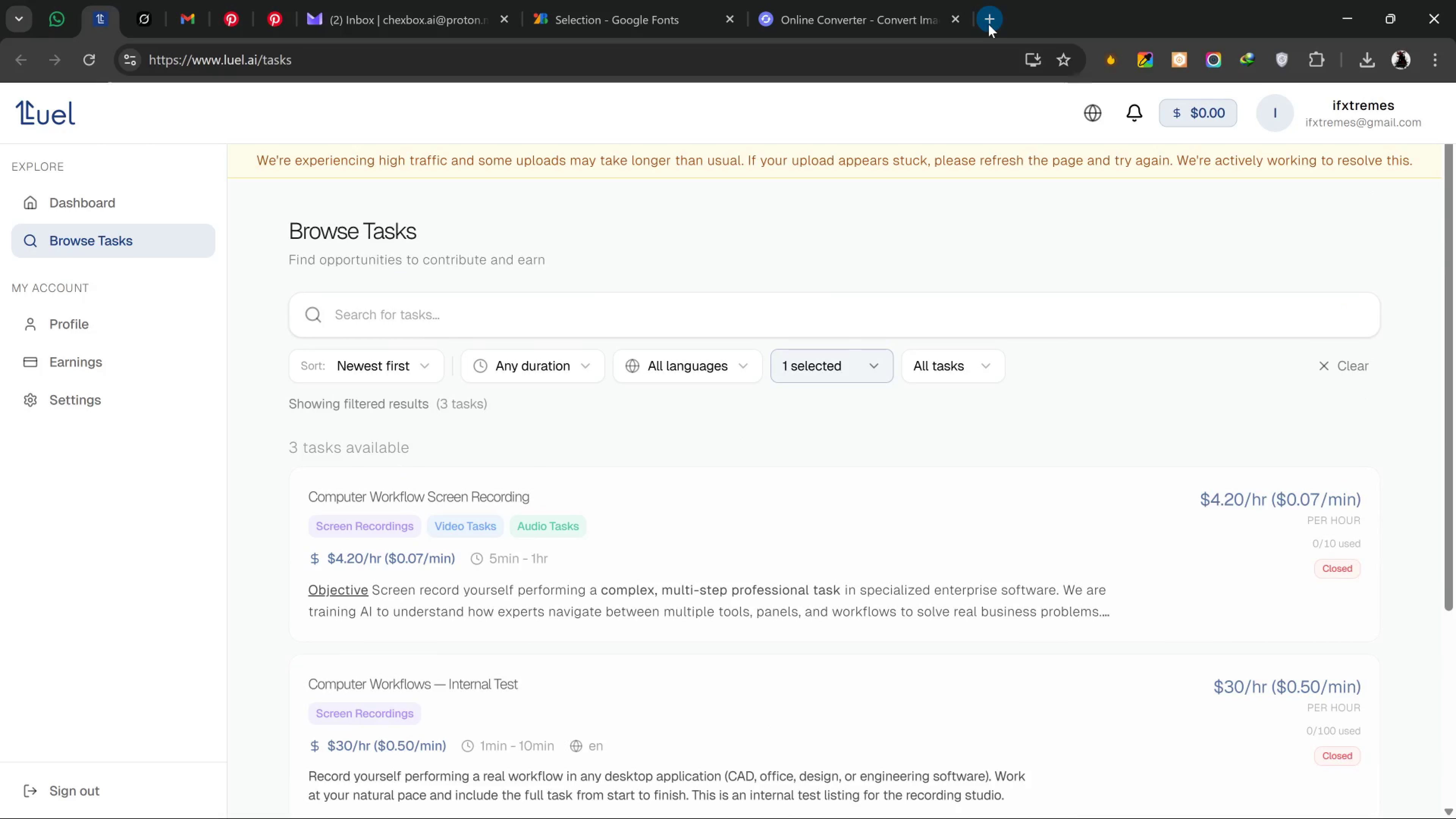 
left_click_drag(start_coordinate=[398, 17], to_coordinate=[394, 28])
 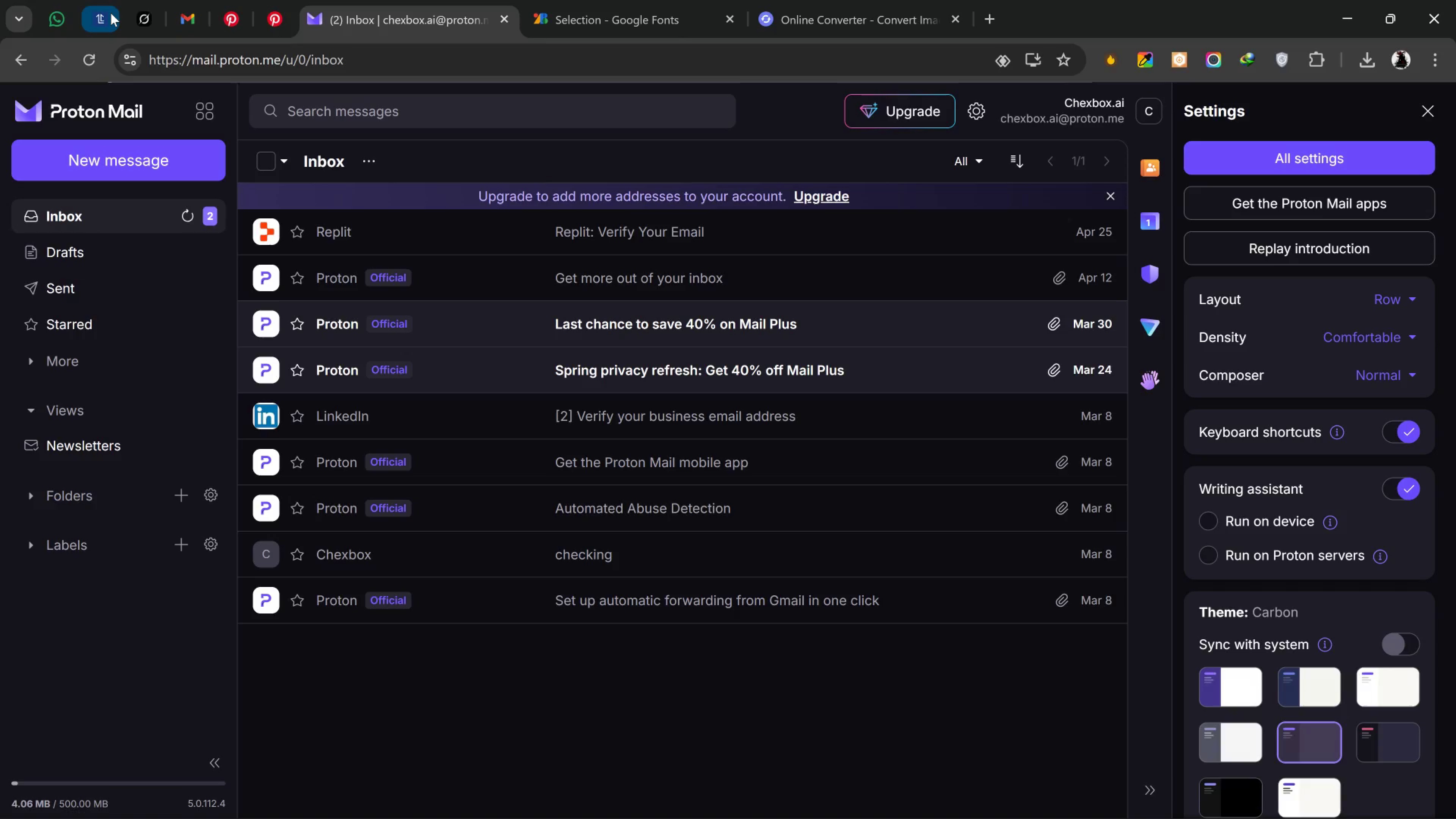 
right_click([111, 13])
 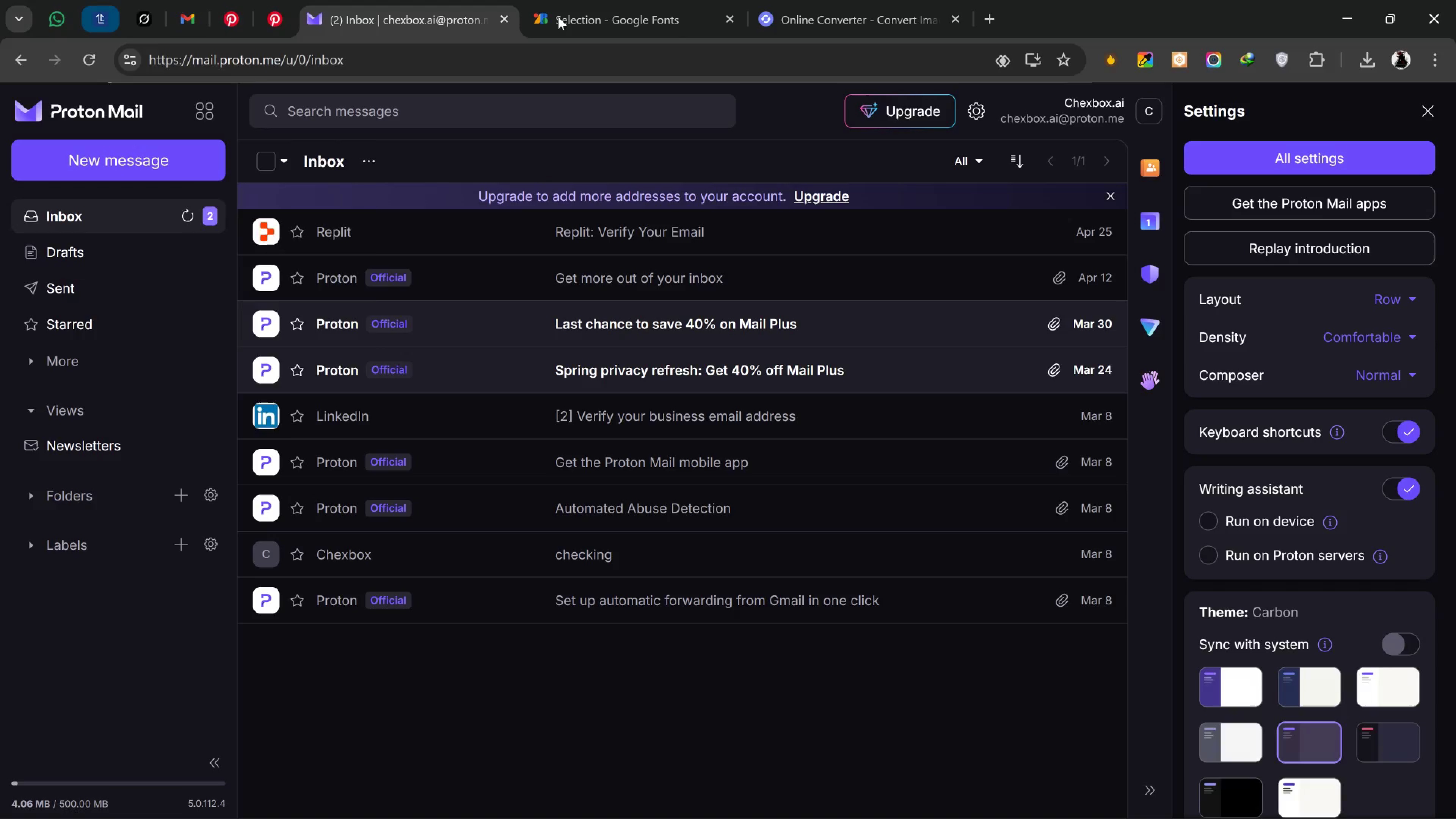 
left_click_drag(start_coordinate=[615, 17], to_coordinate=[630, 17])
 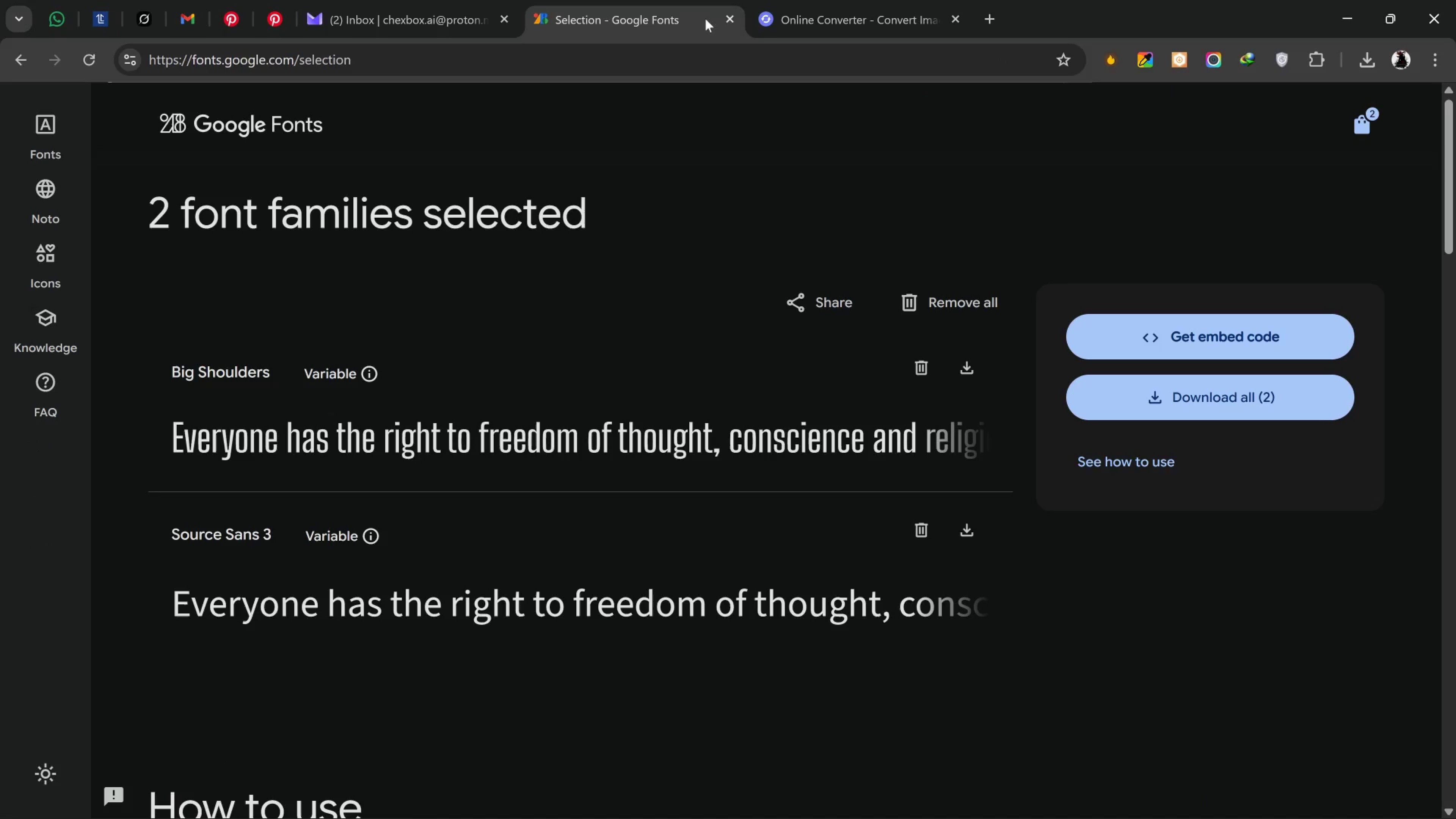 
left_click([641, 14])
 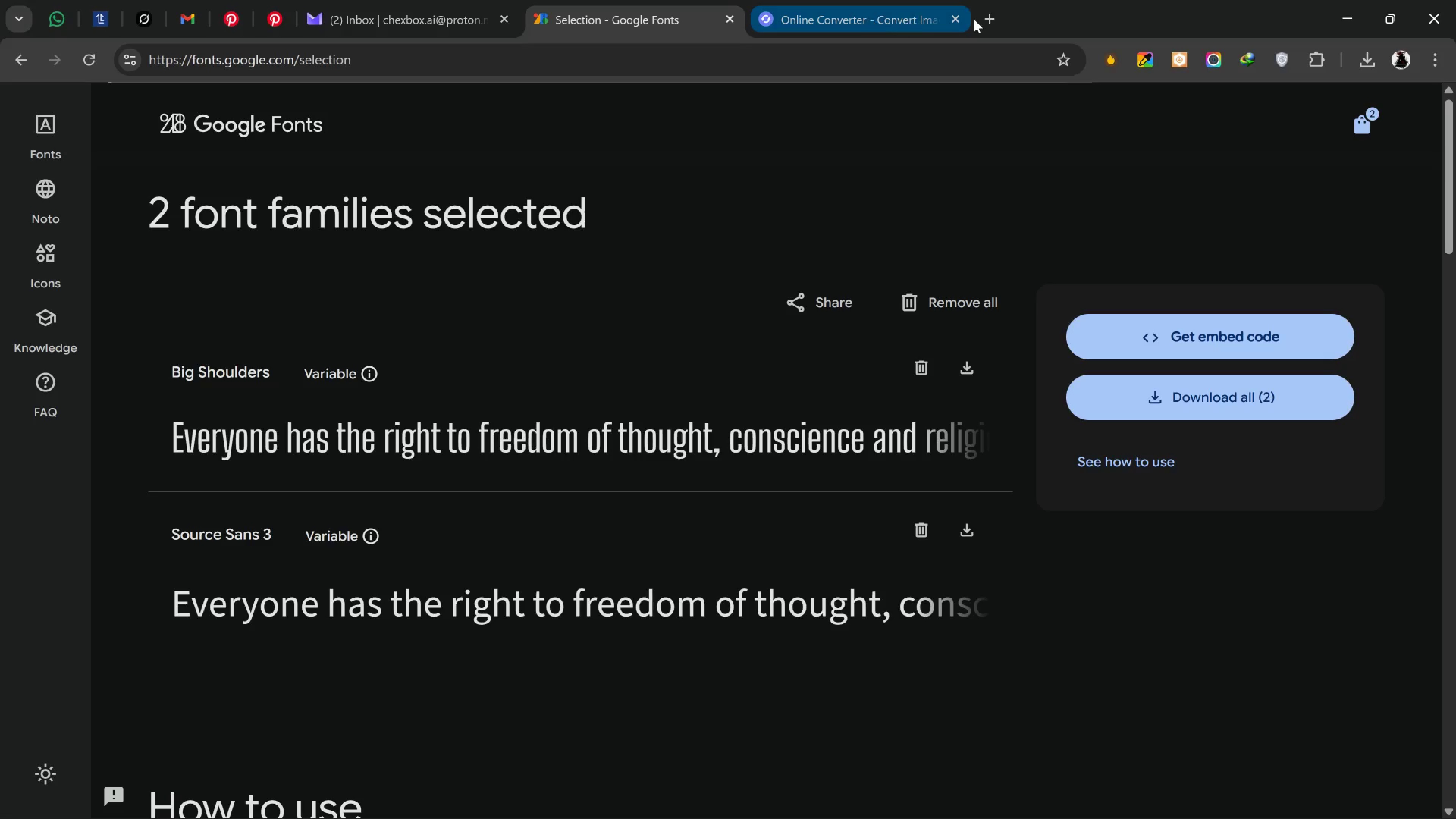 
left_click([985, 19])
 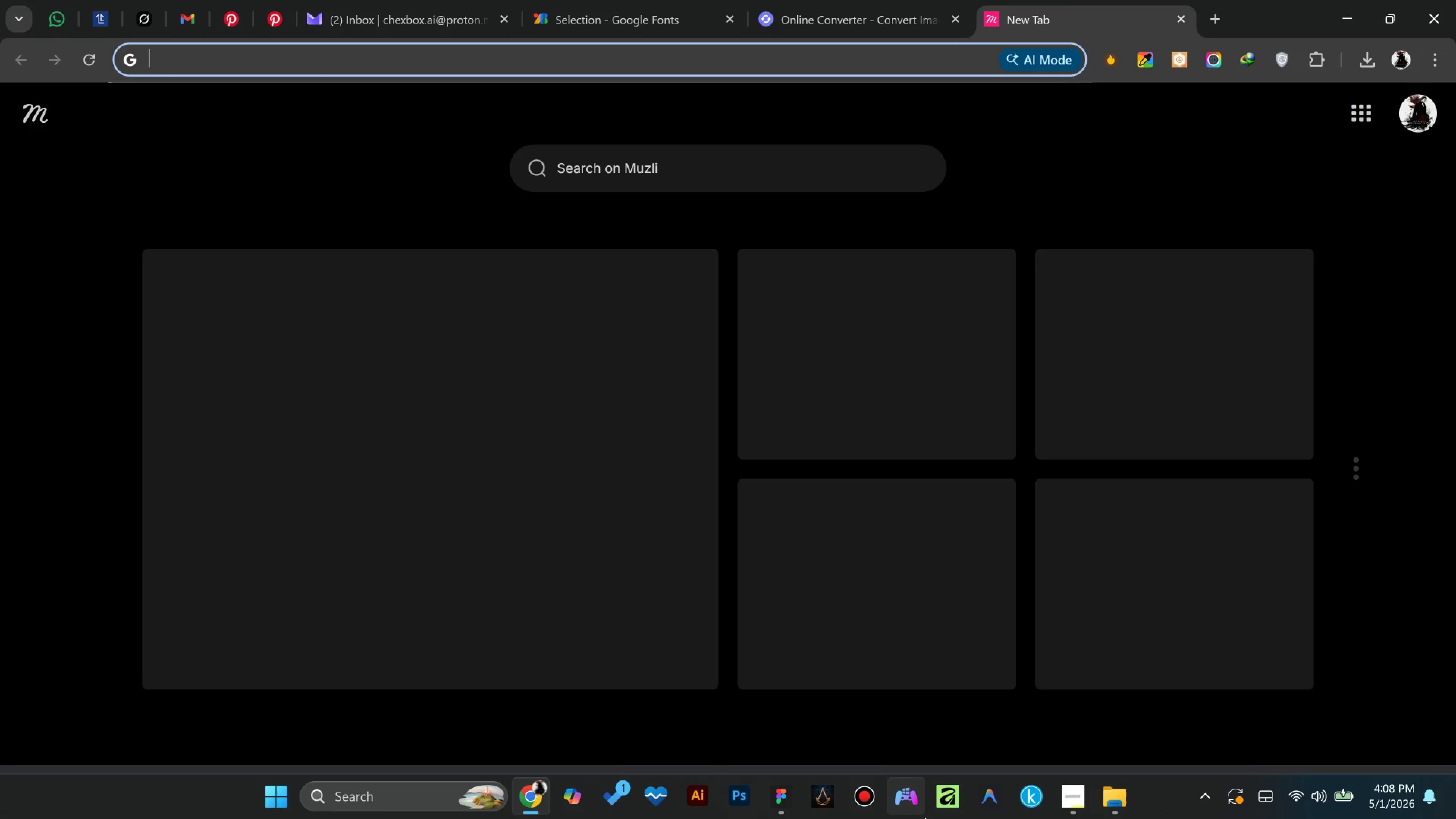 
left_click([1076, 811])